 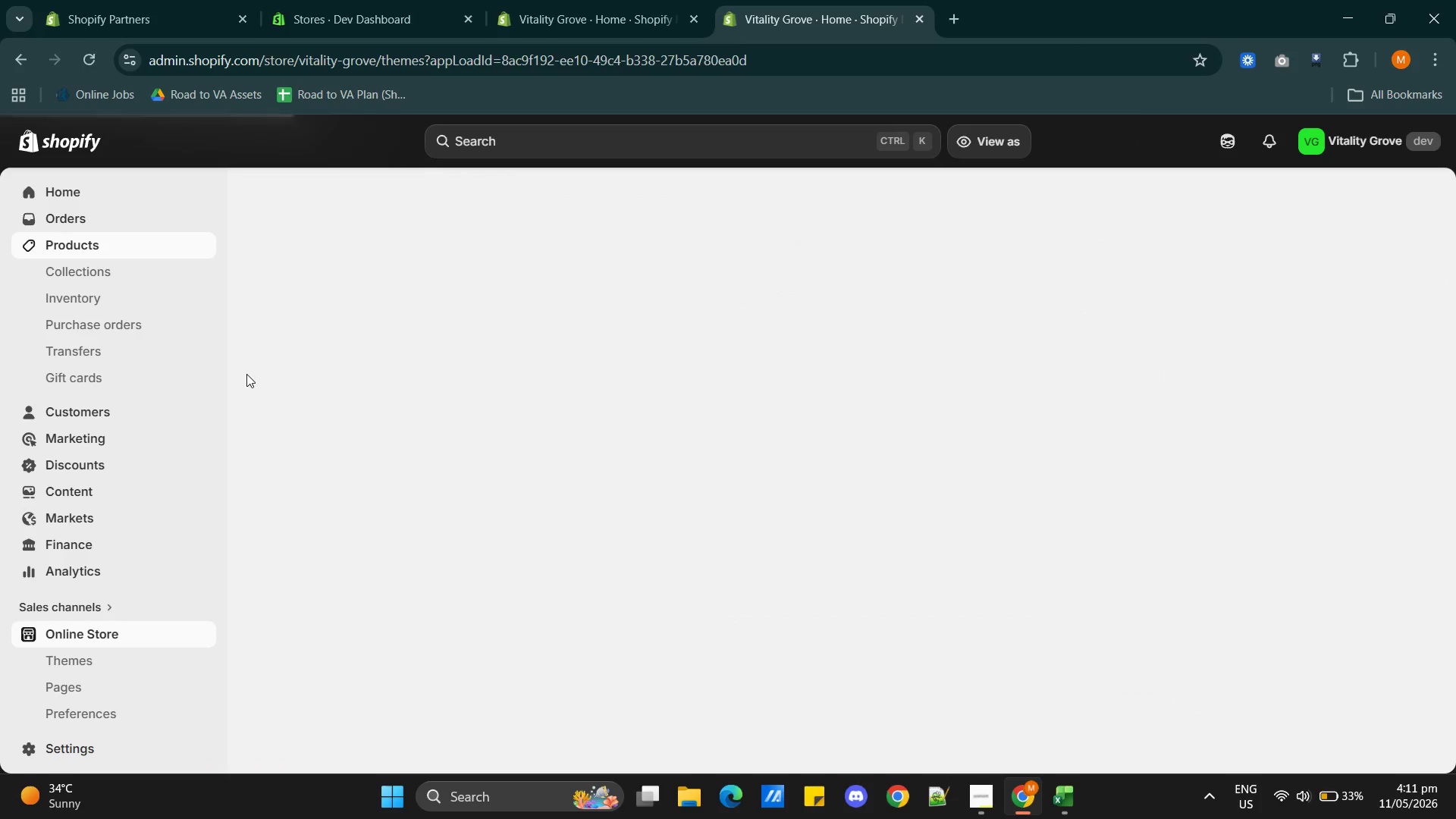 
left_click([534, 379])
 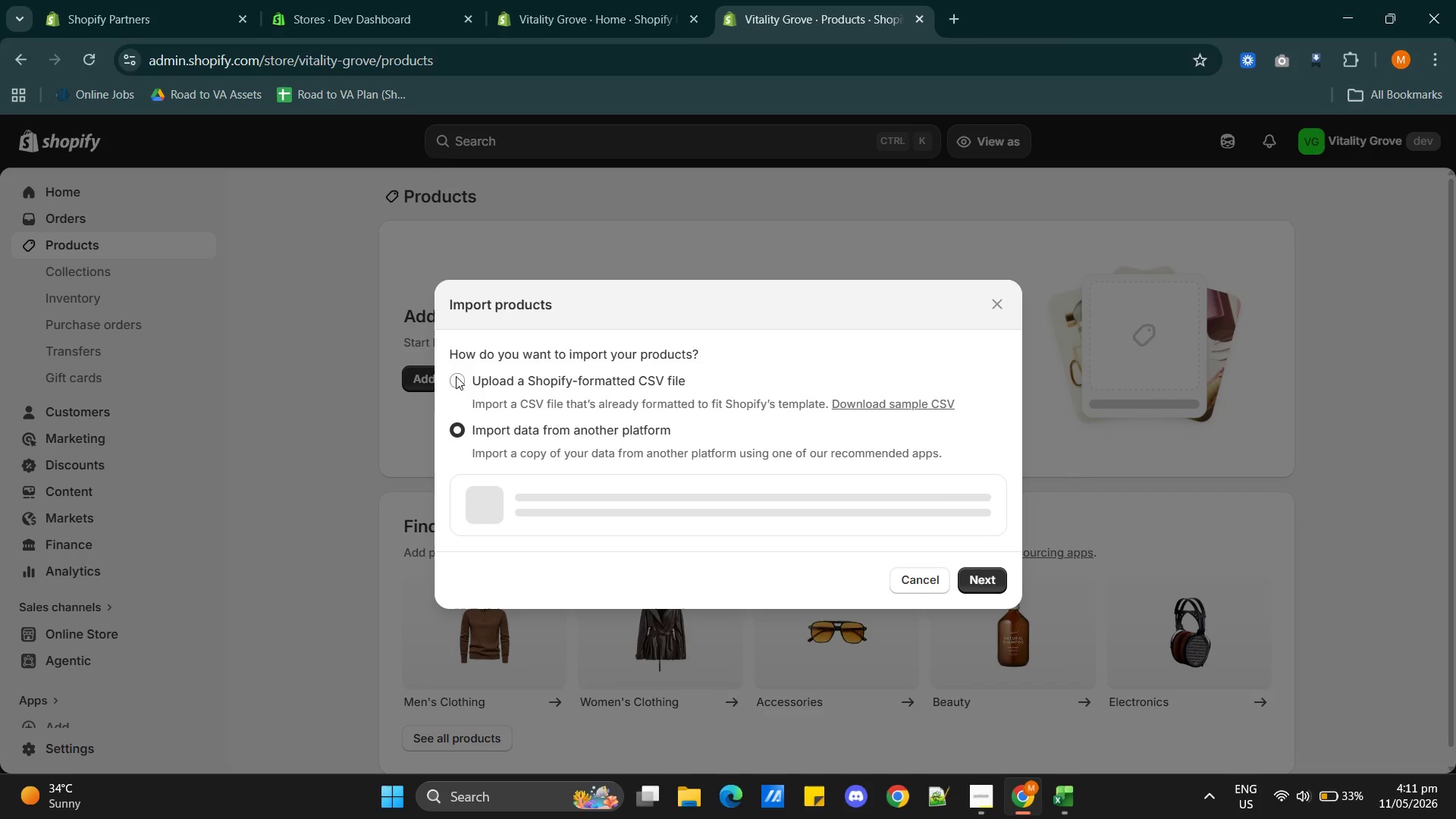 
left_click([457, 376])
 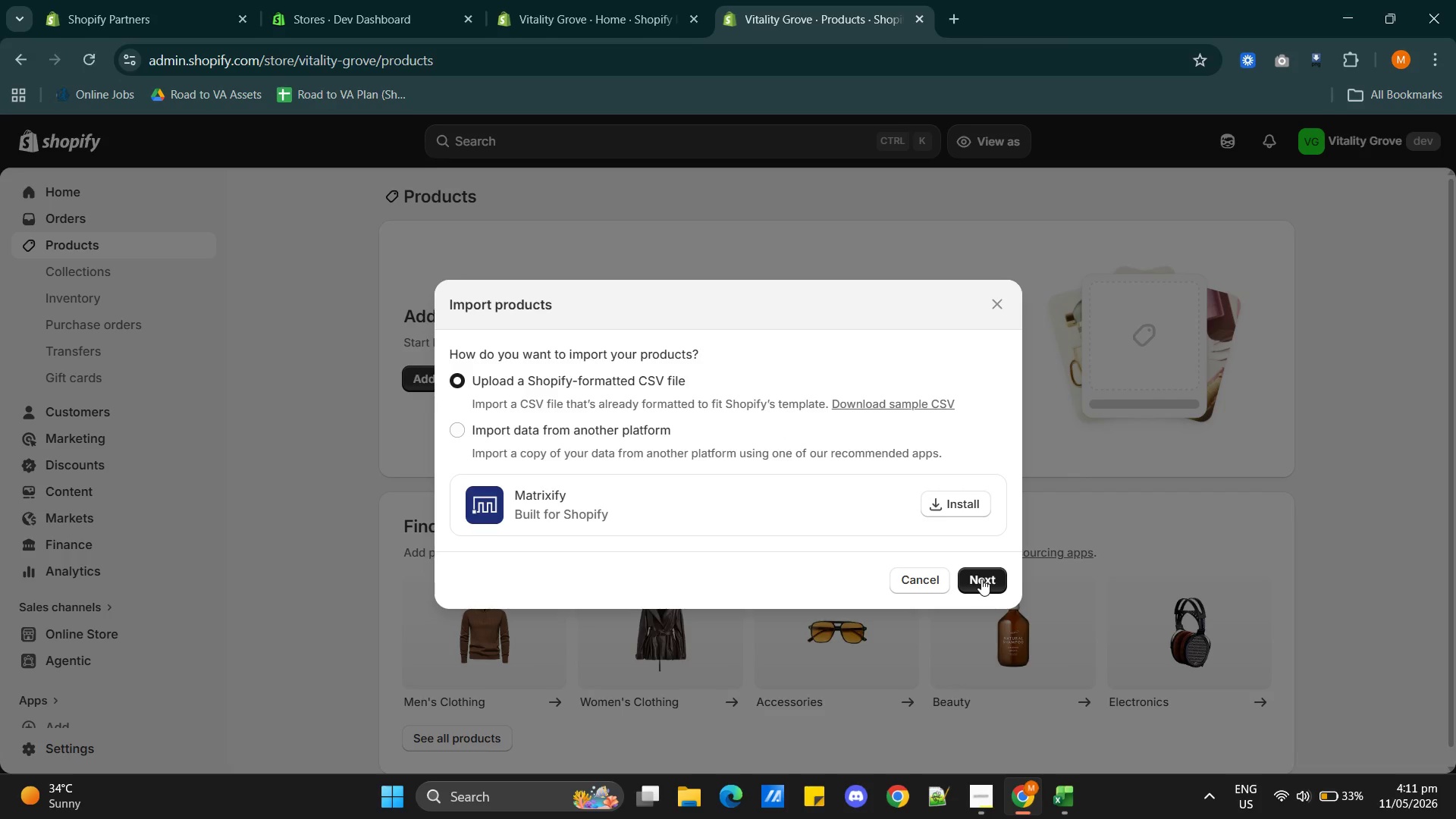 
left_click([981, 579])
 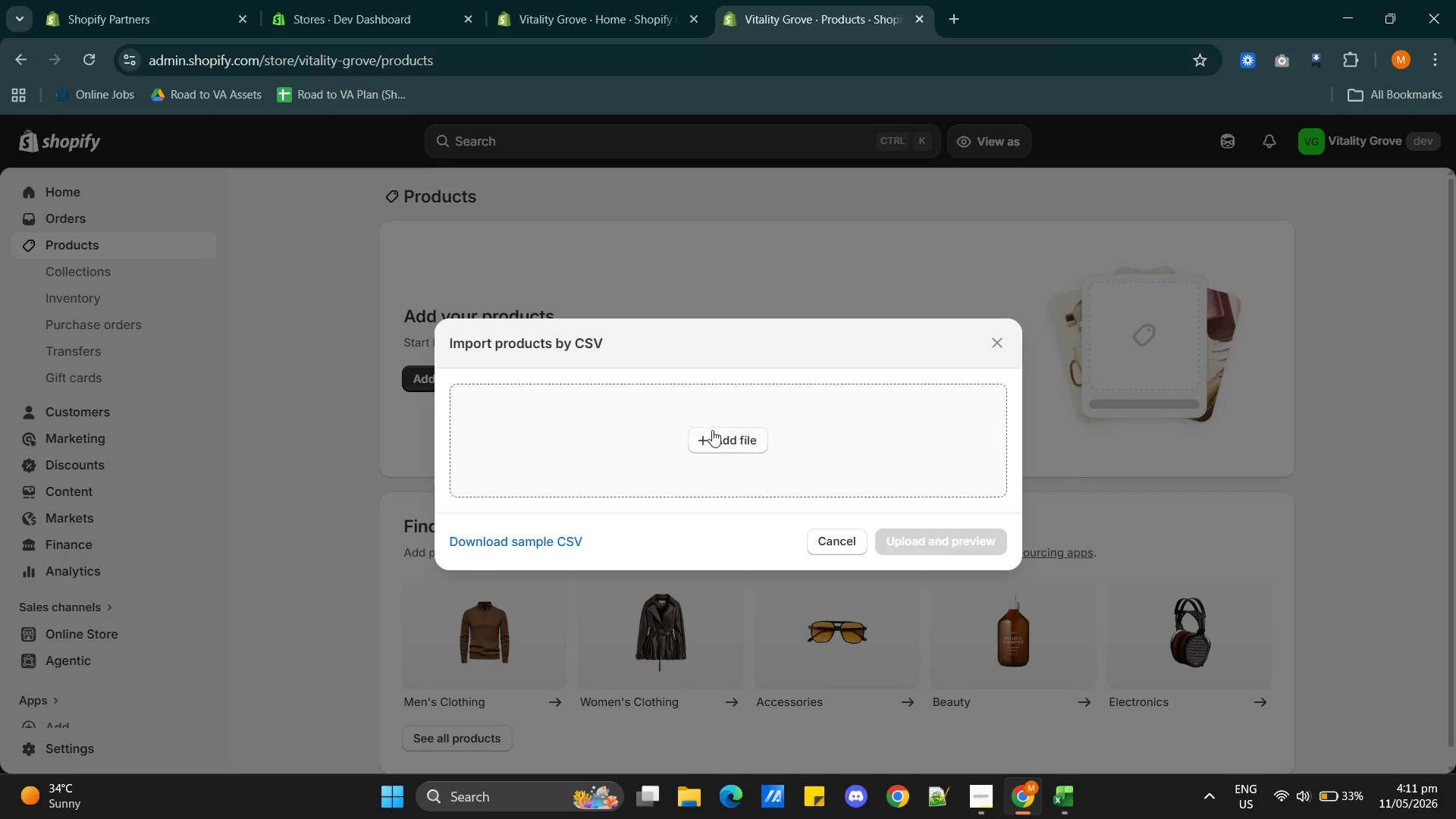 
left_click([716, 435])
 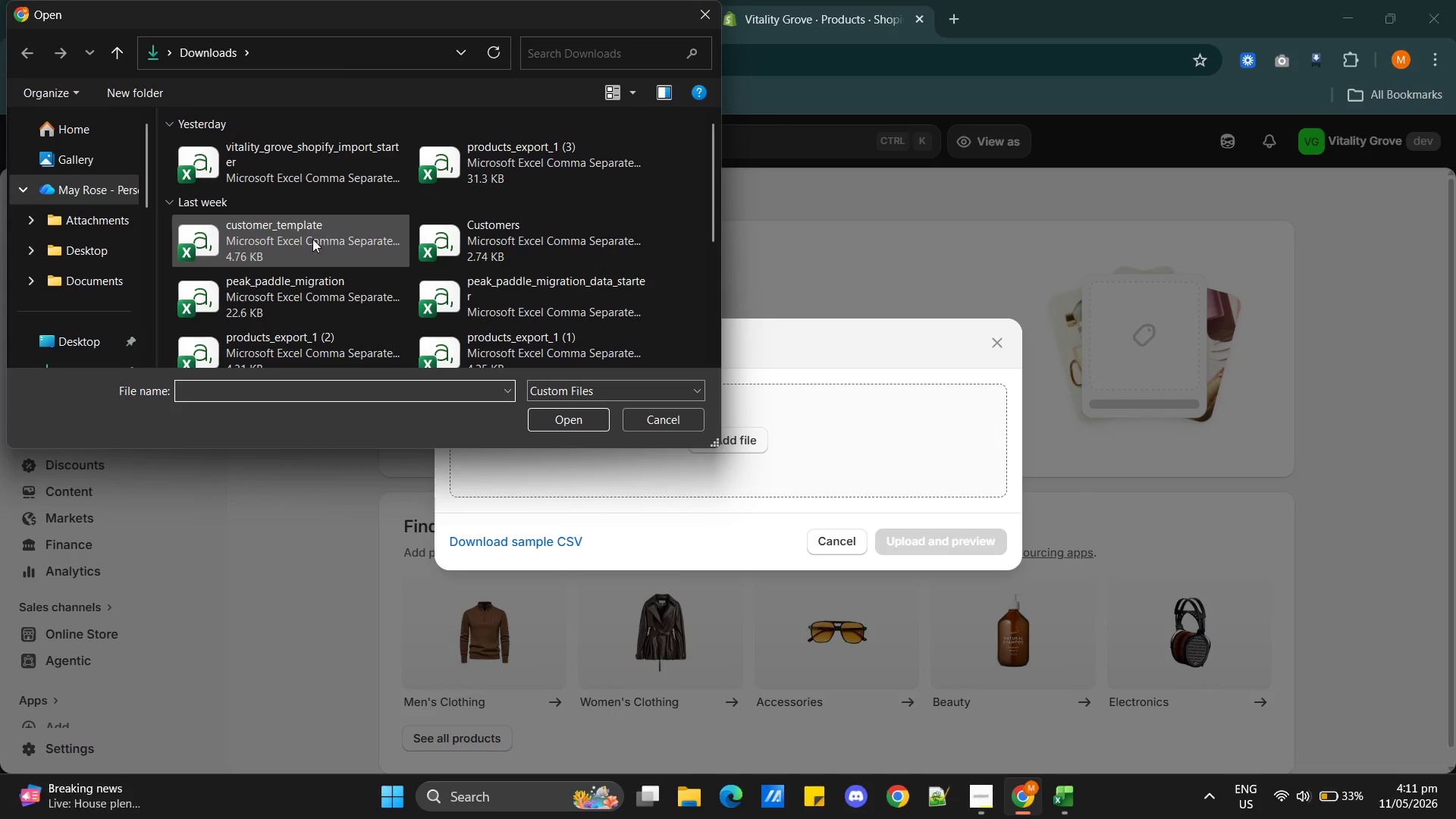 
left_click([297, 179])
 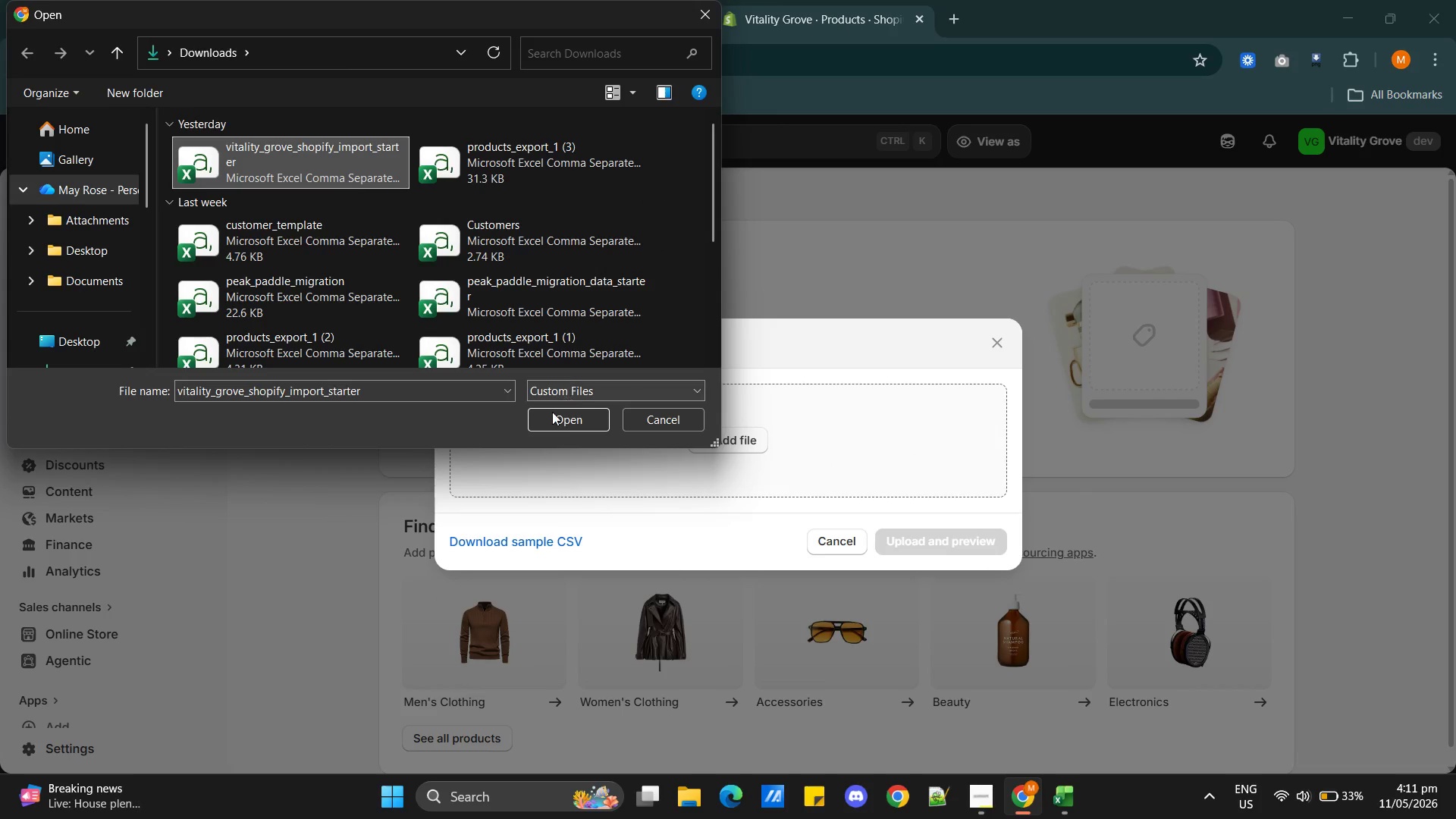 
left_click([559, 414])
 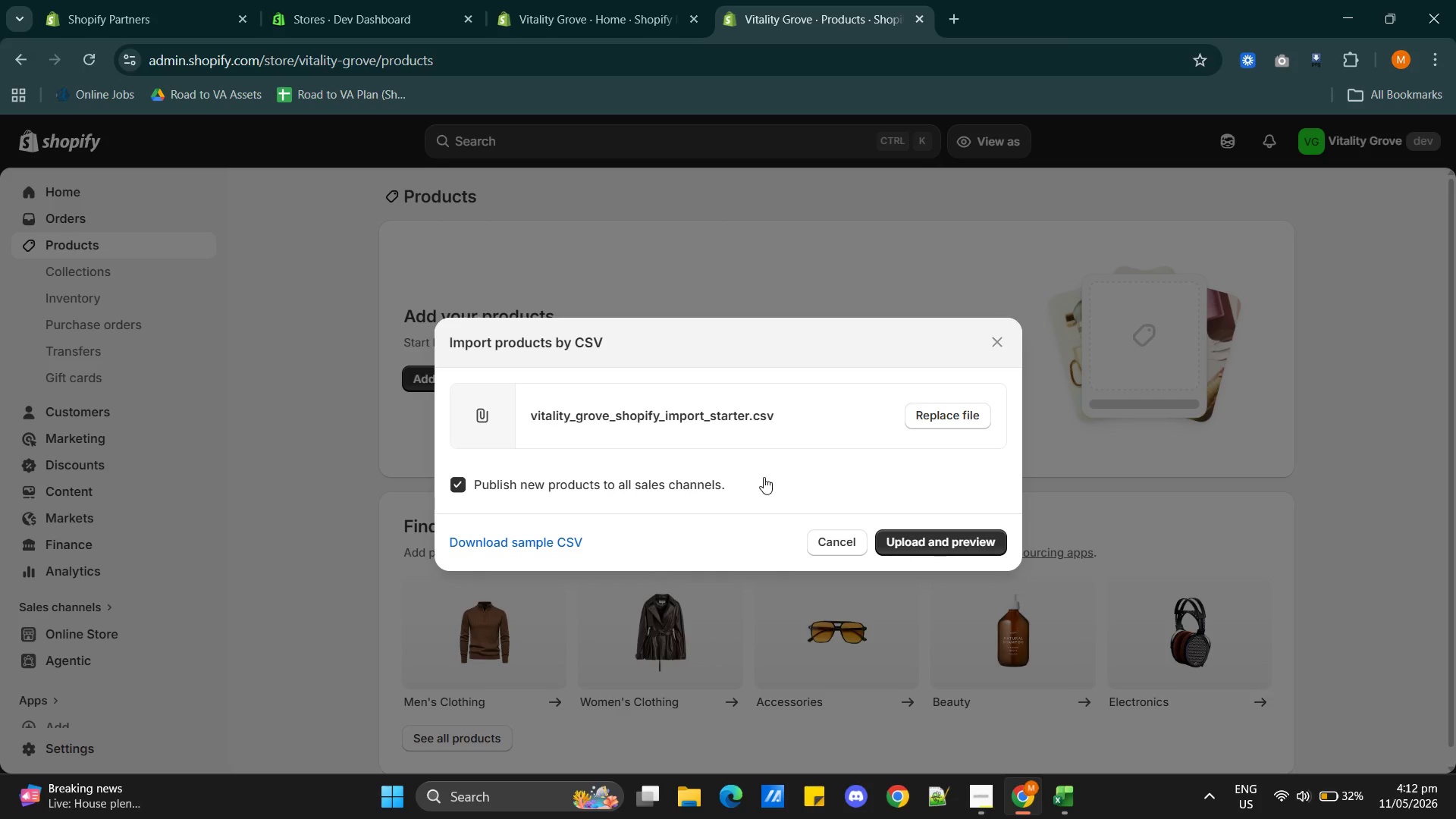 
wait(19.38)
 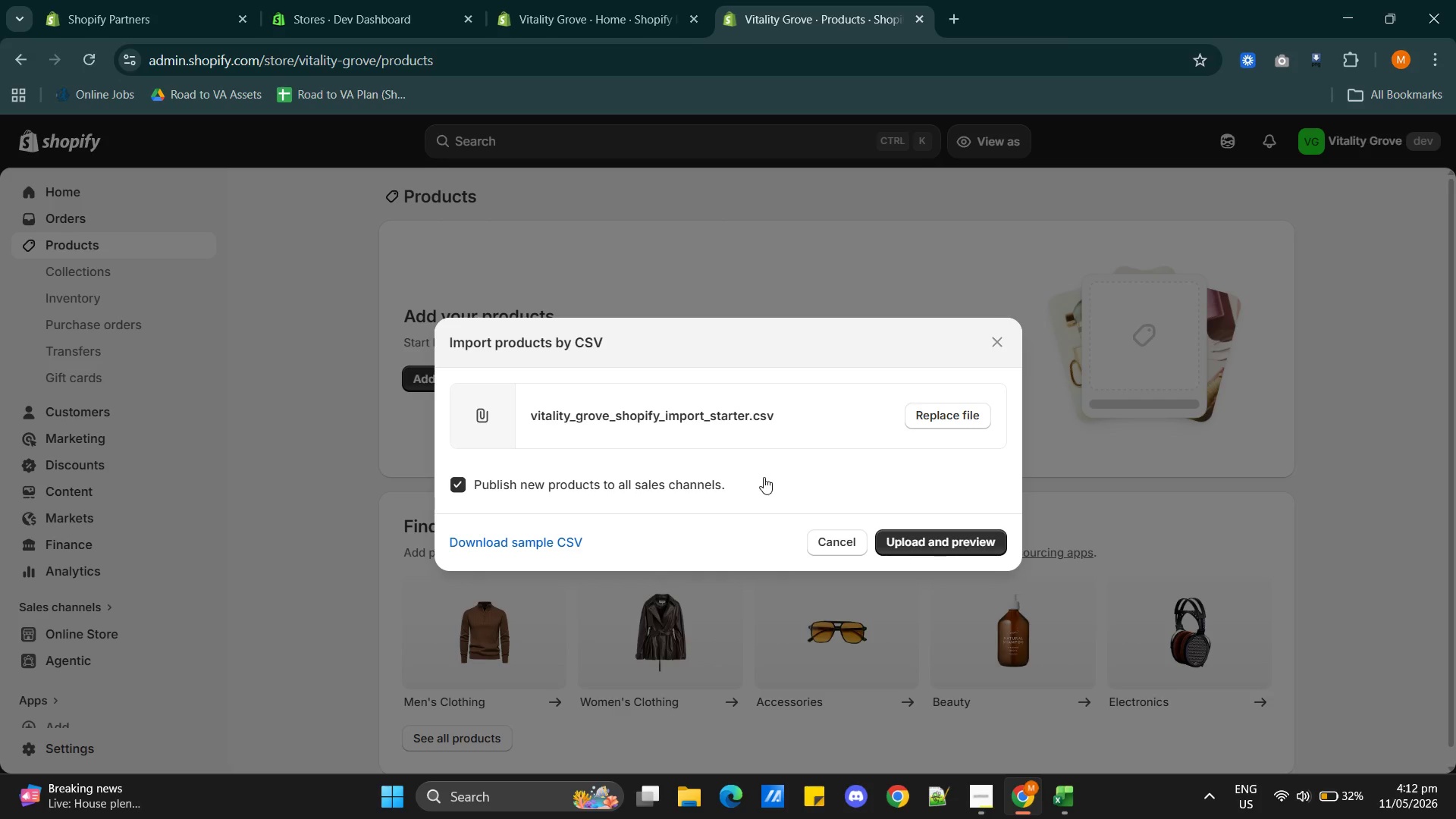 
left_click([901, 537])
 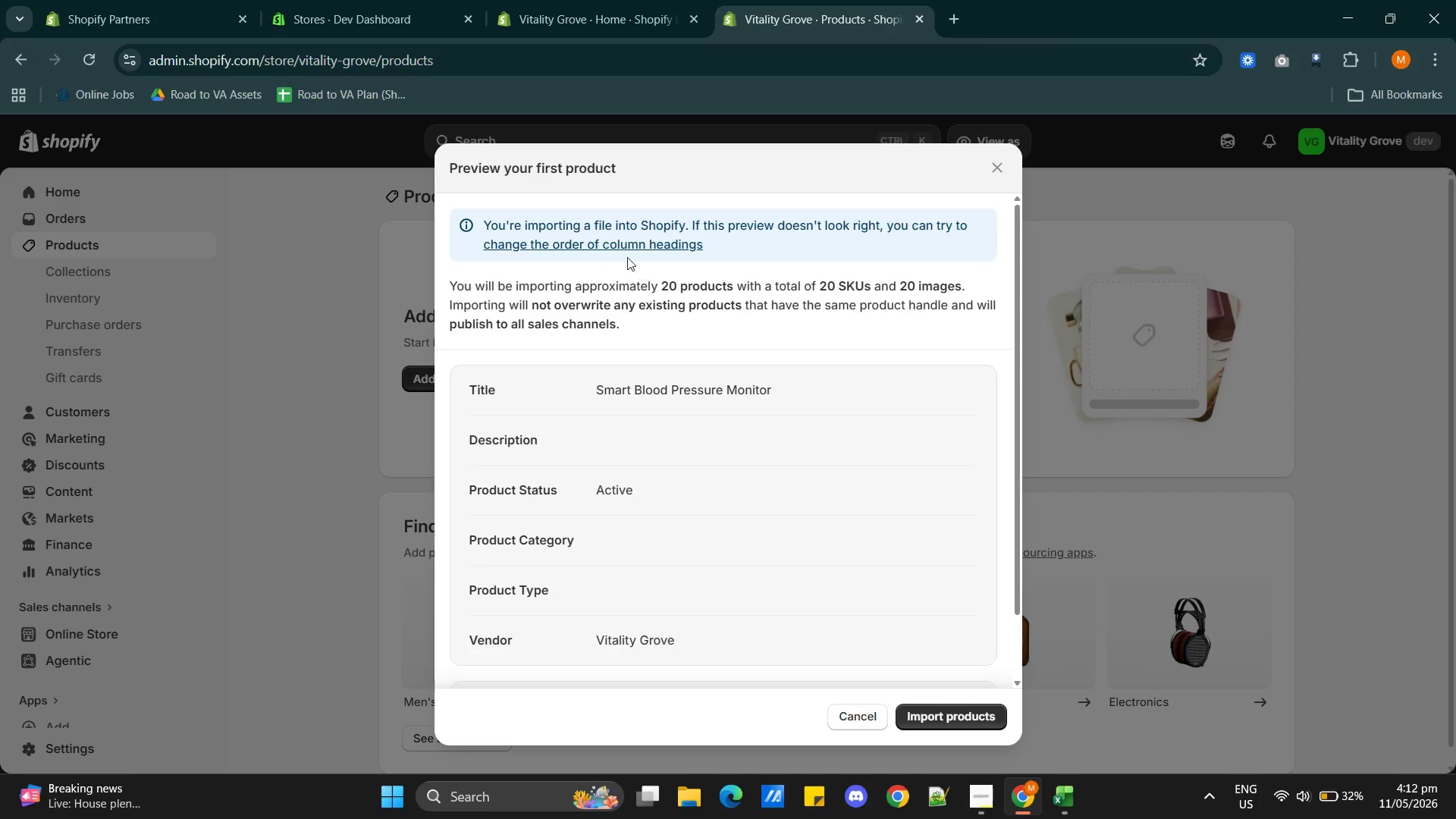 
wait(6.56)
 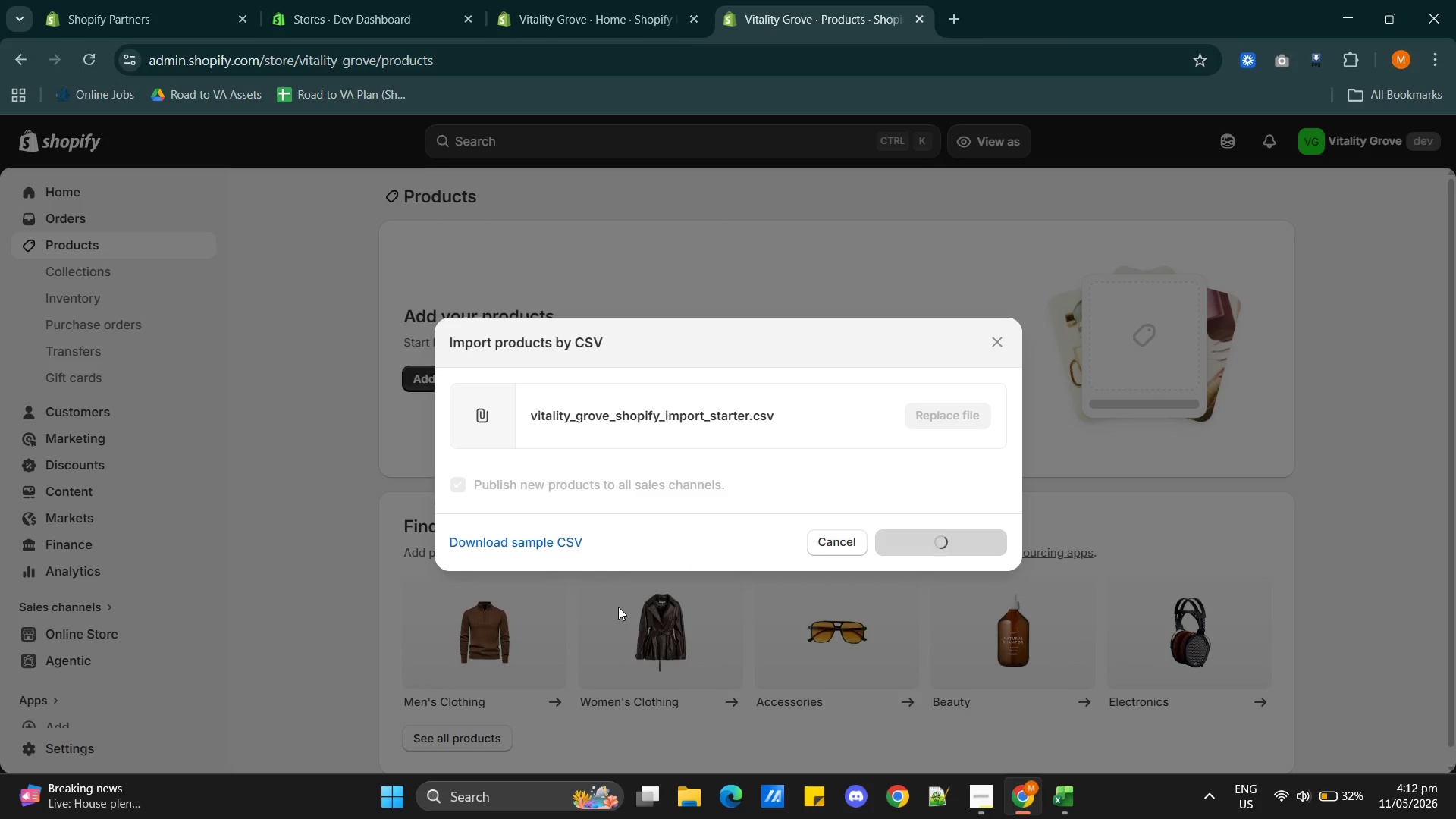 
left_click([613, 243])
 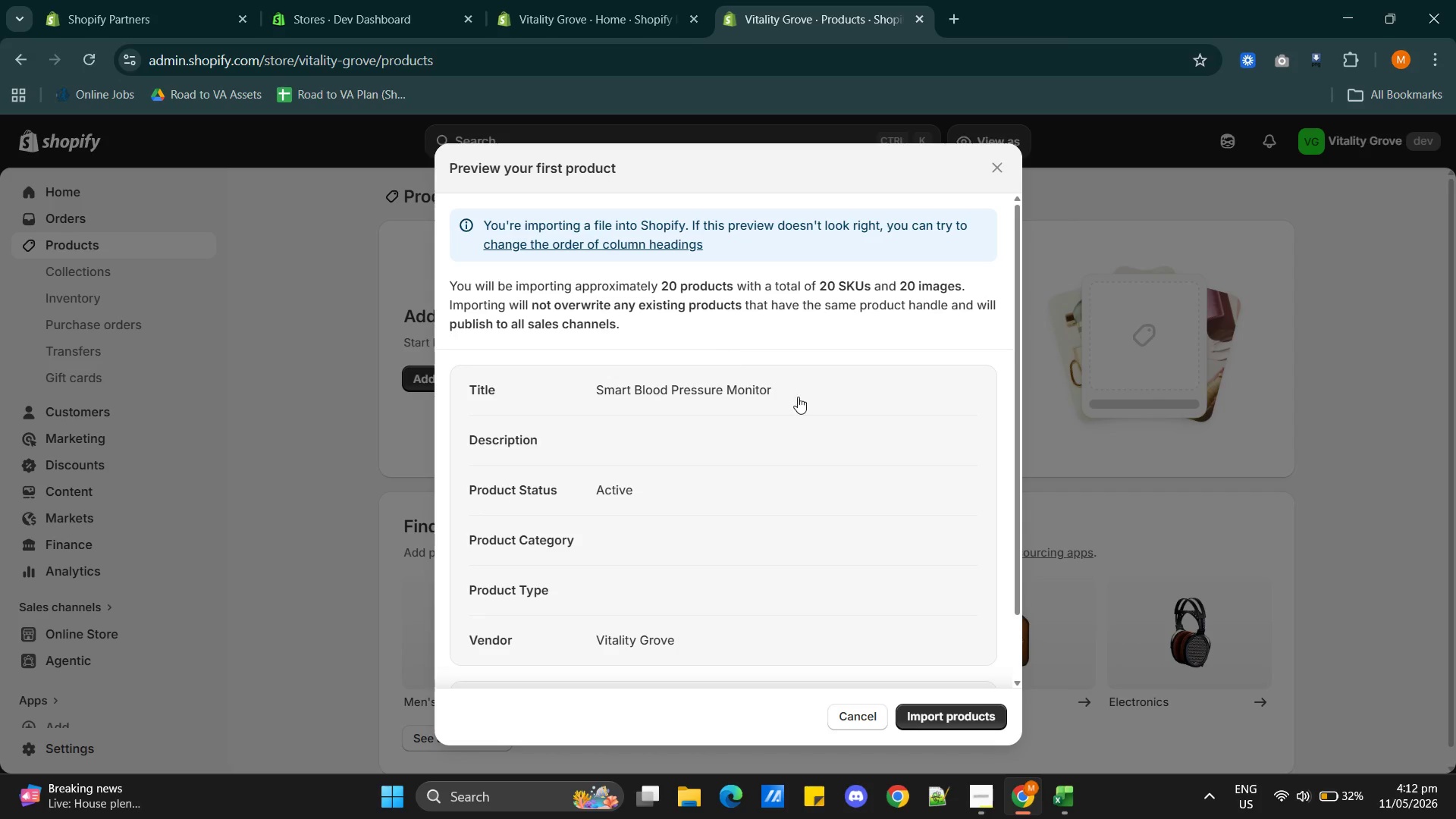 
mouse_move([795, 378])
 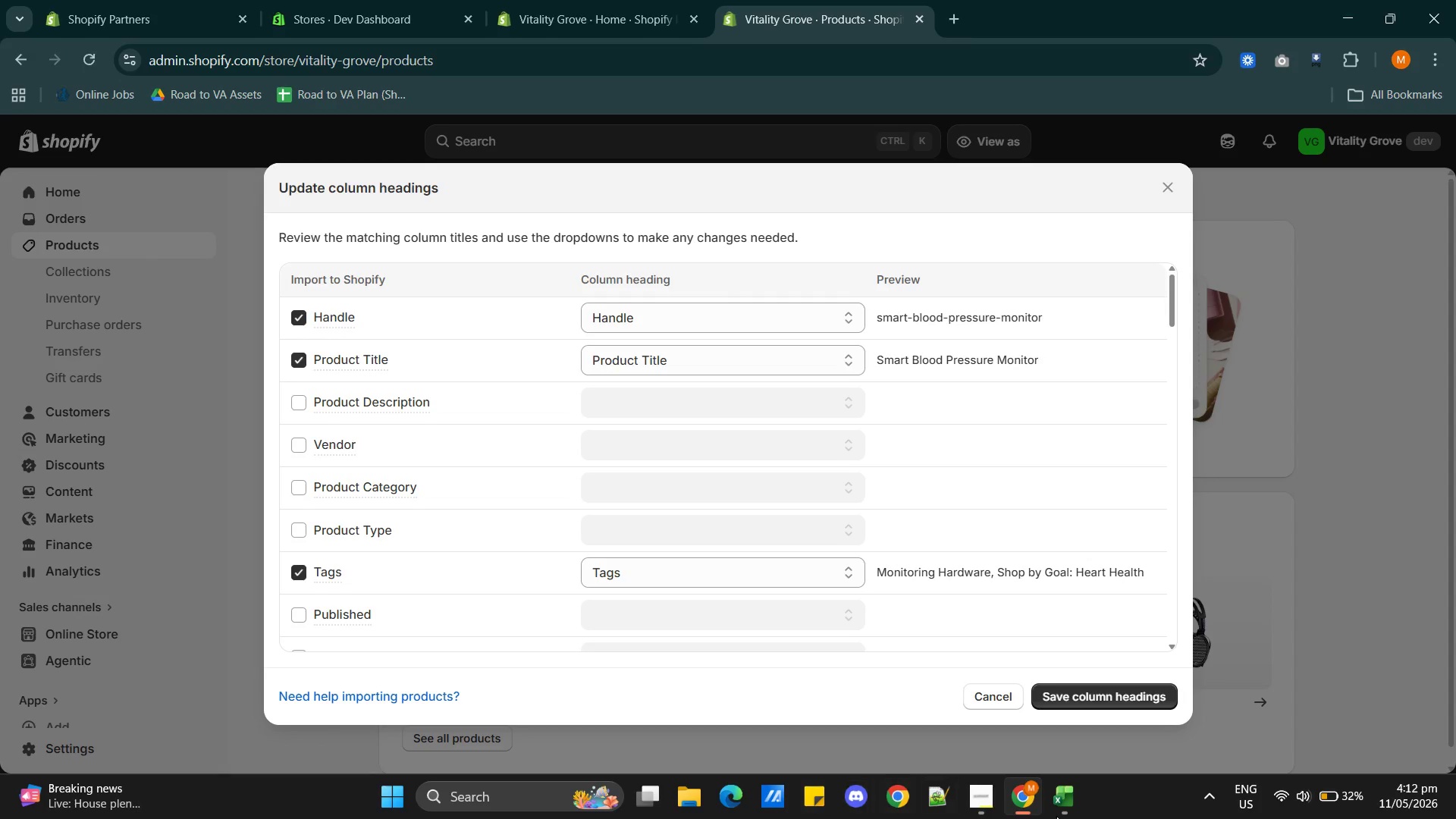 
left_click([1068, 793])
 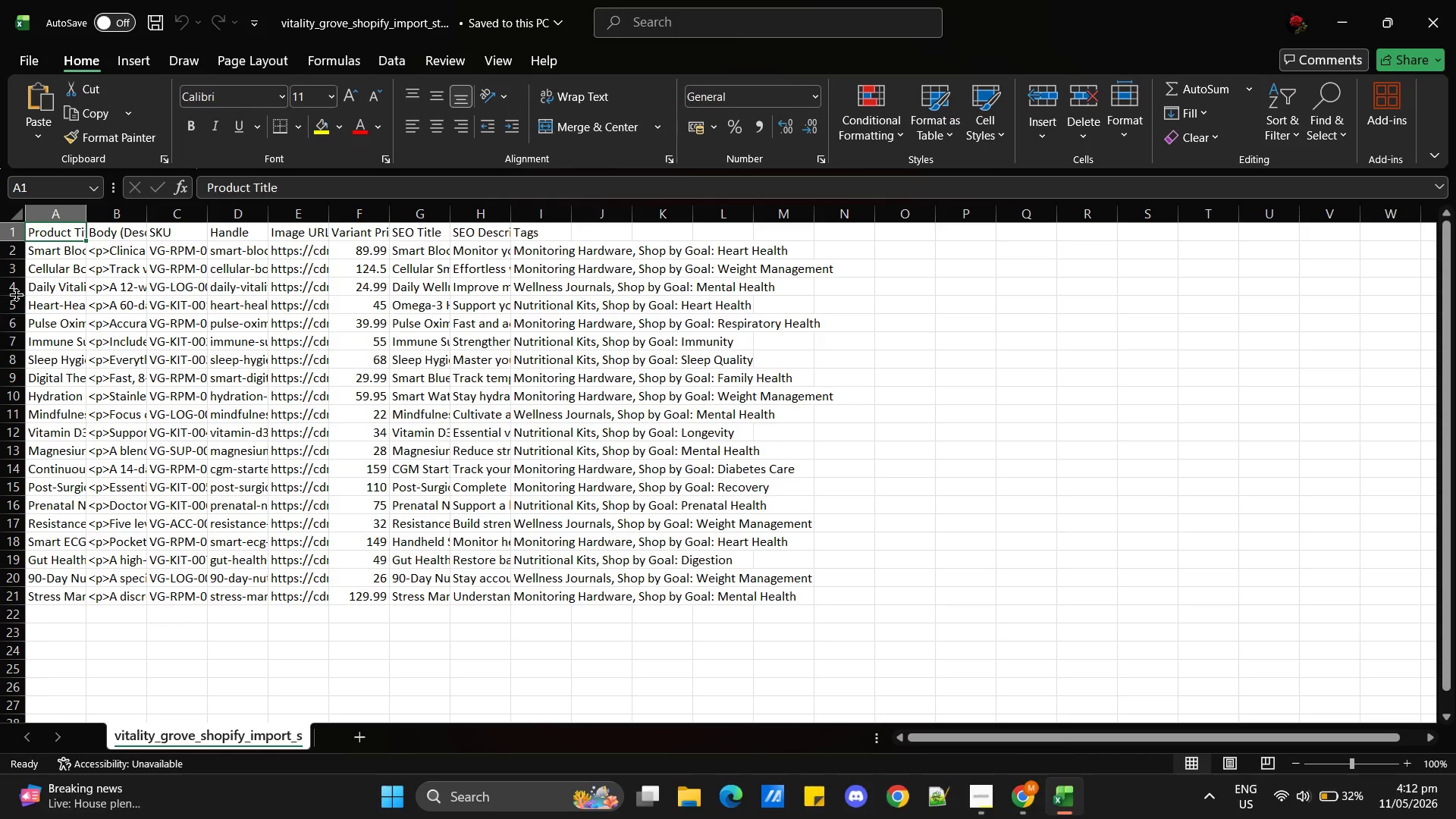 
wait(7.17)
 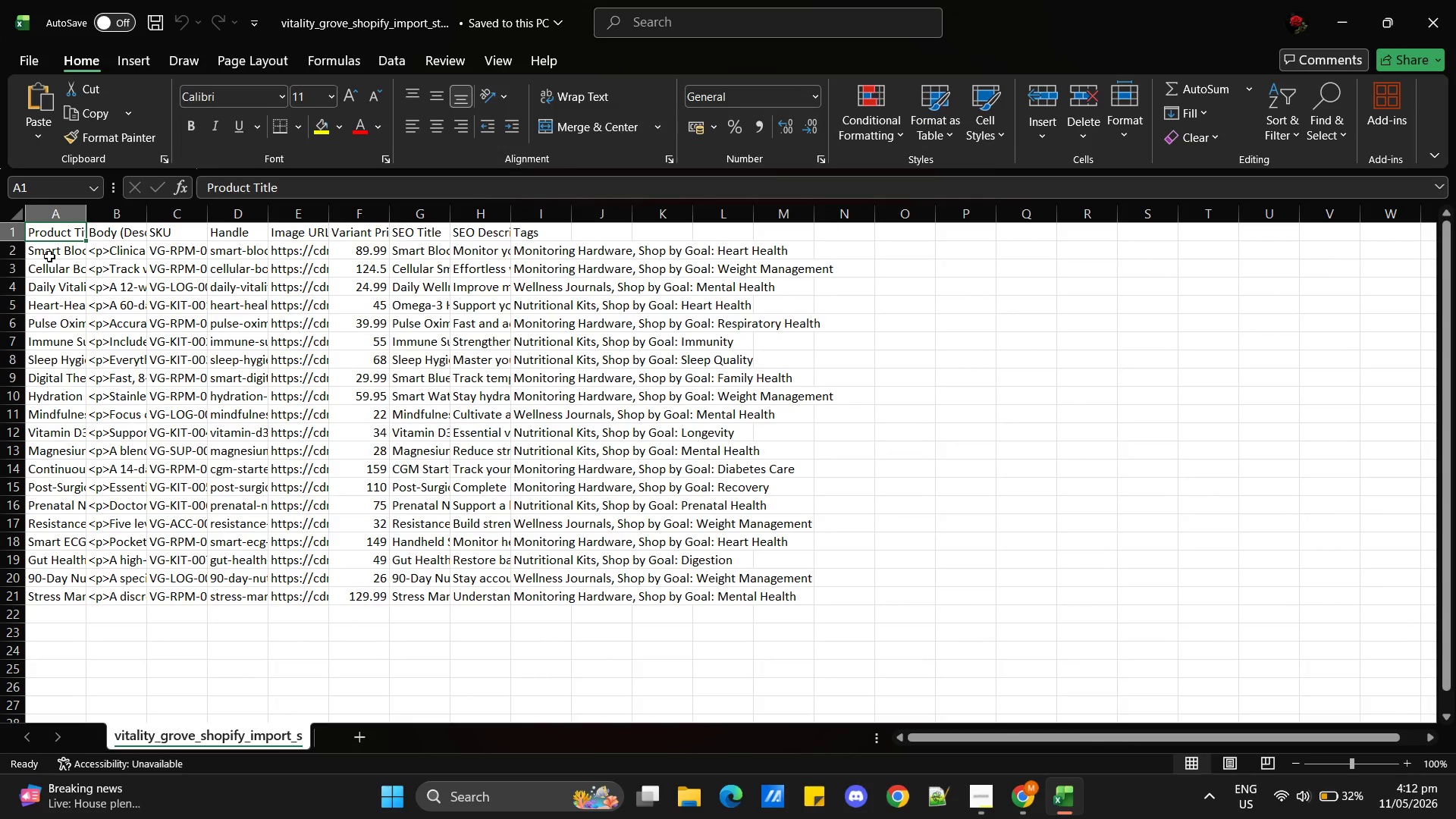 
left_click([1348, 30])
 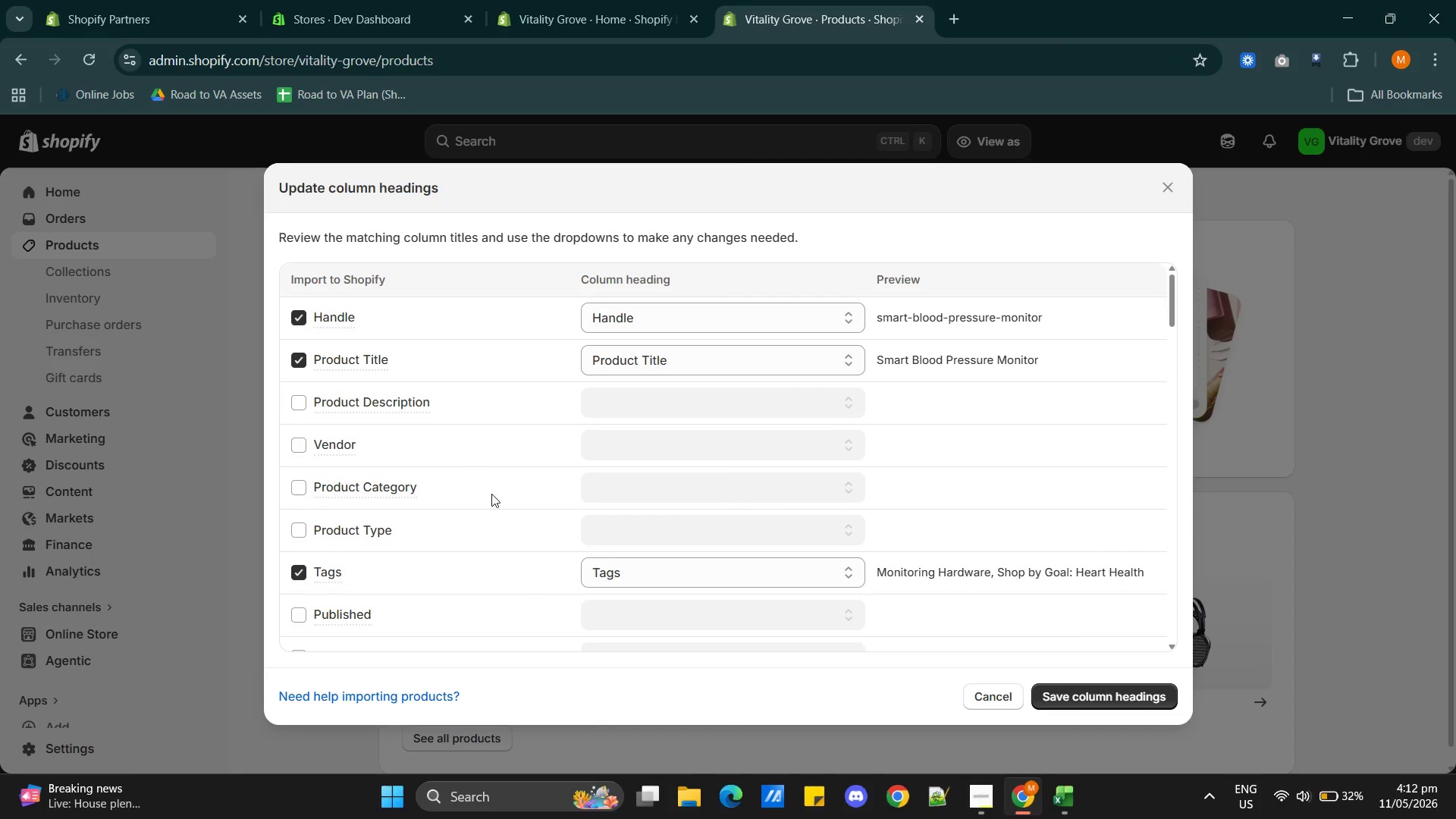 
scroll: coordinate [493, 529], scroll_direction: down, amount: 1.0
 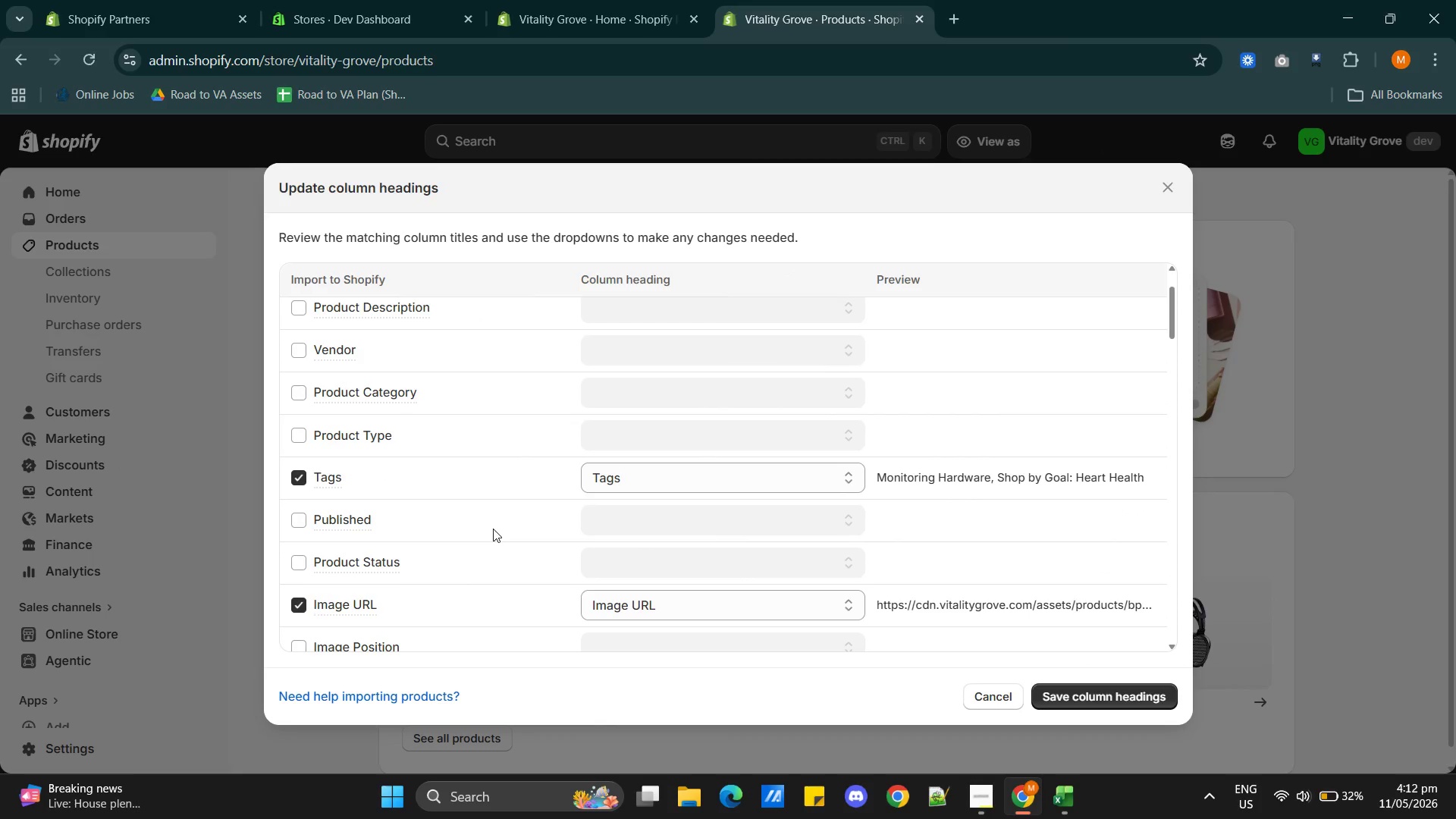 
scroll: coordinate [493, 529], scroll_direction: up, amount: 1.0
 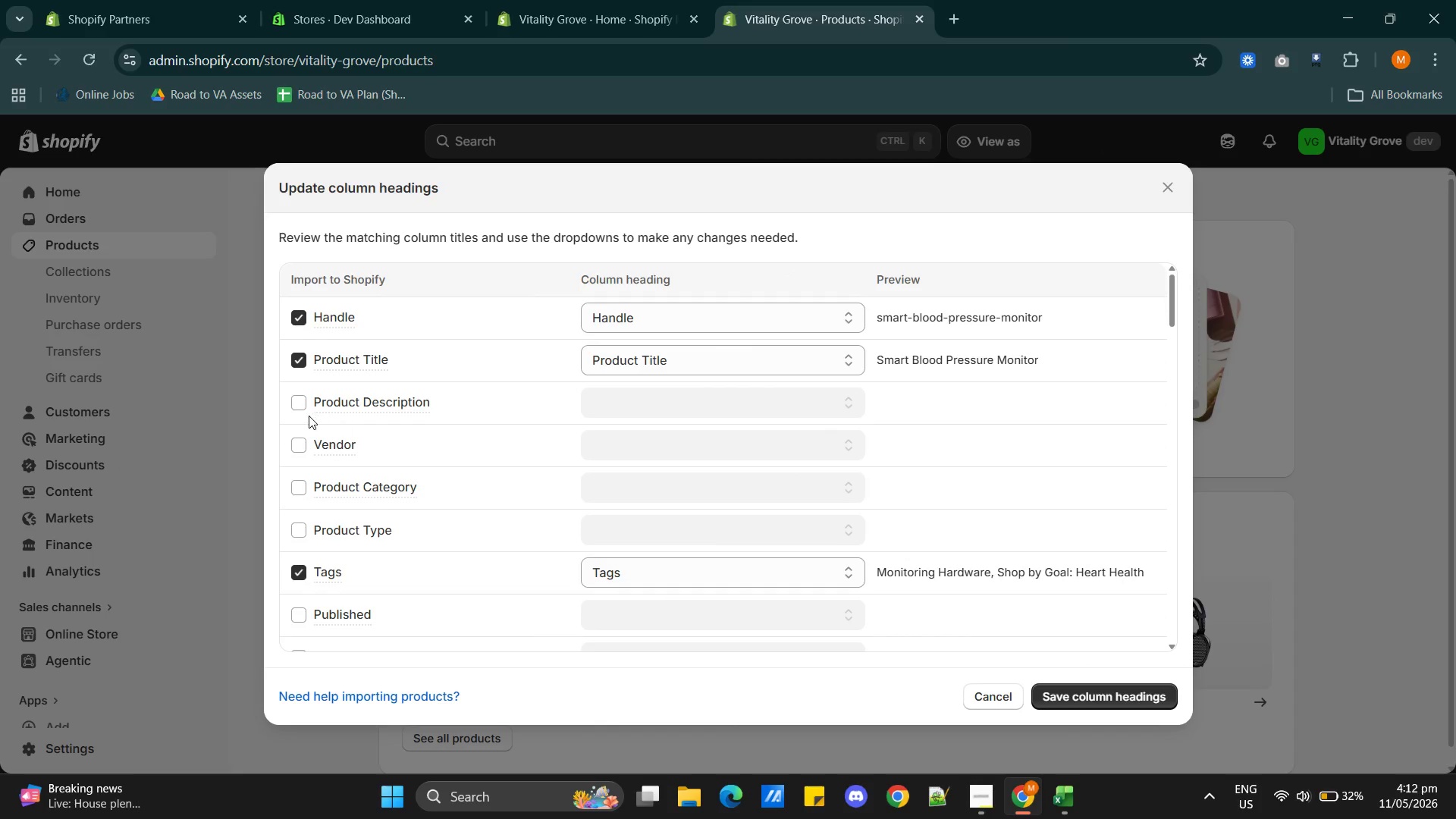 
left_click([294, 402])
 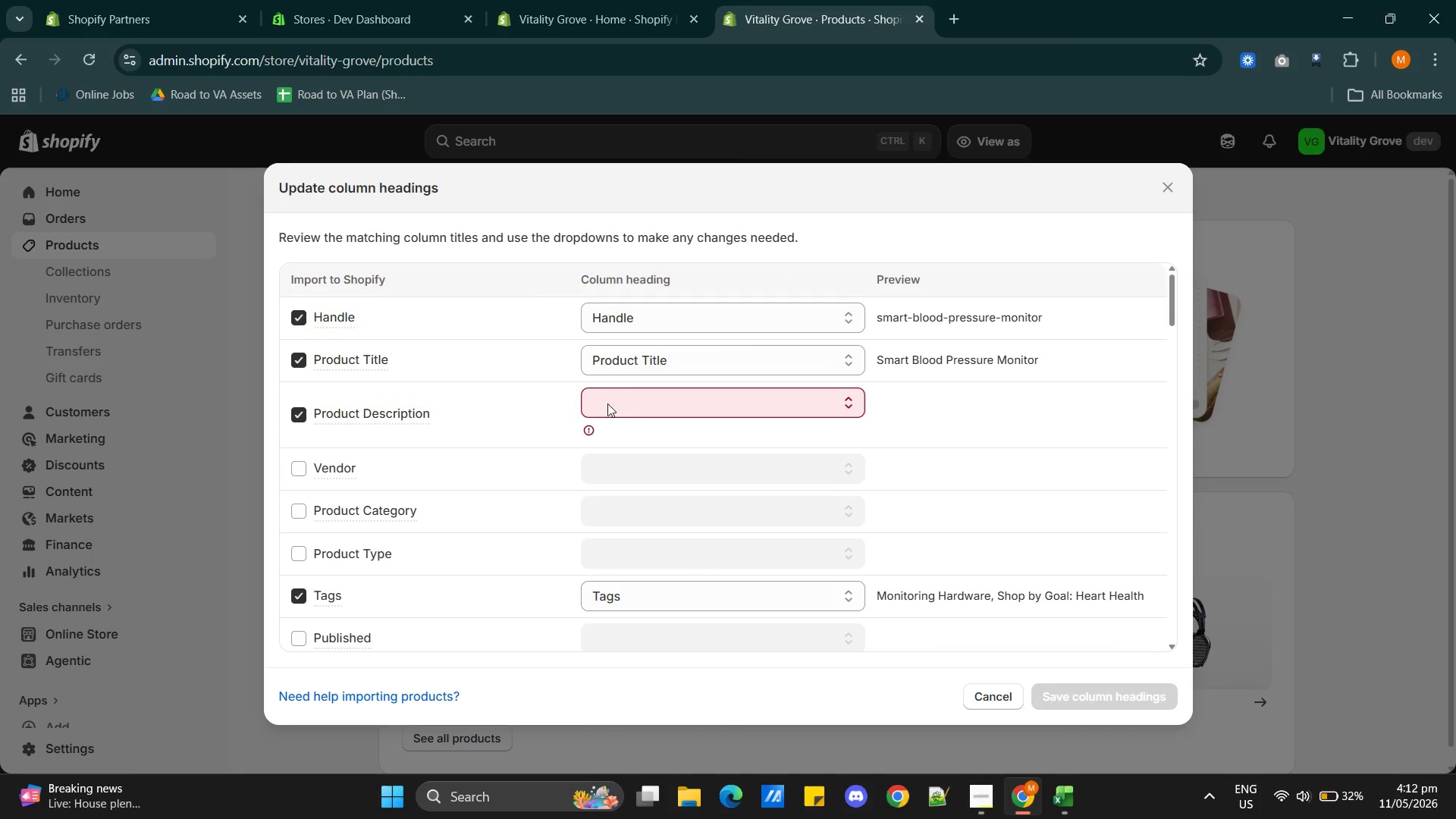 
left_click([638, 402])
 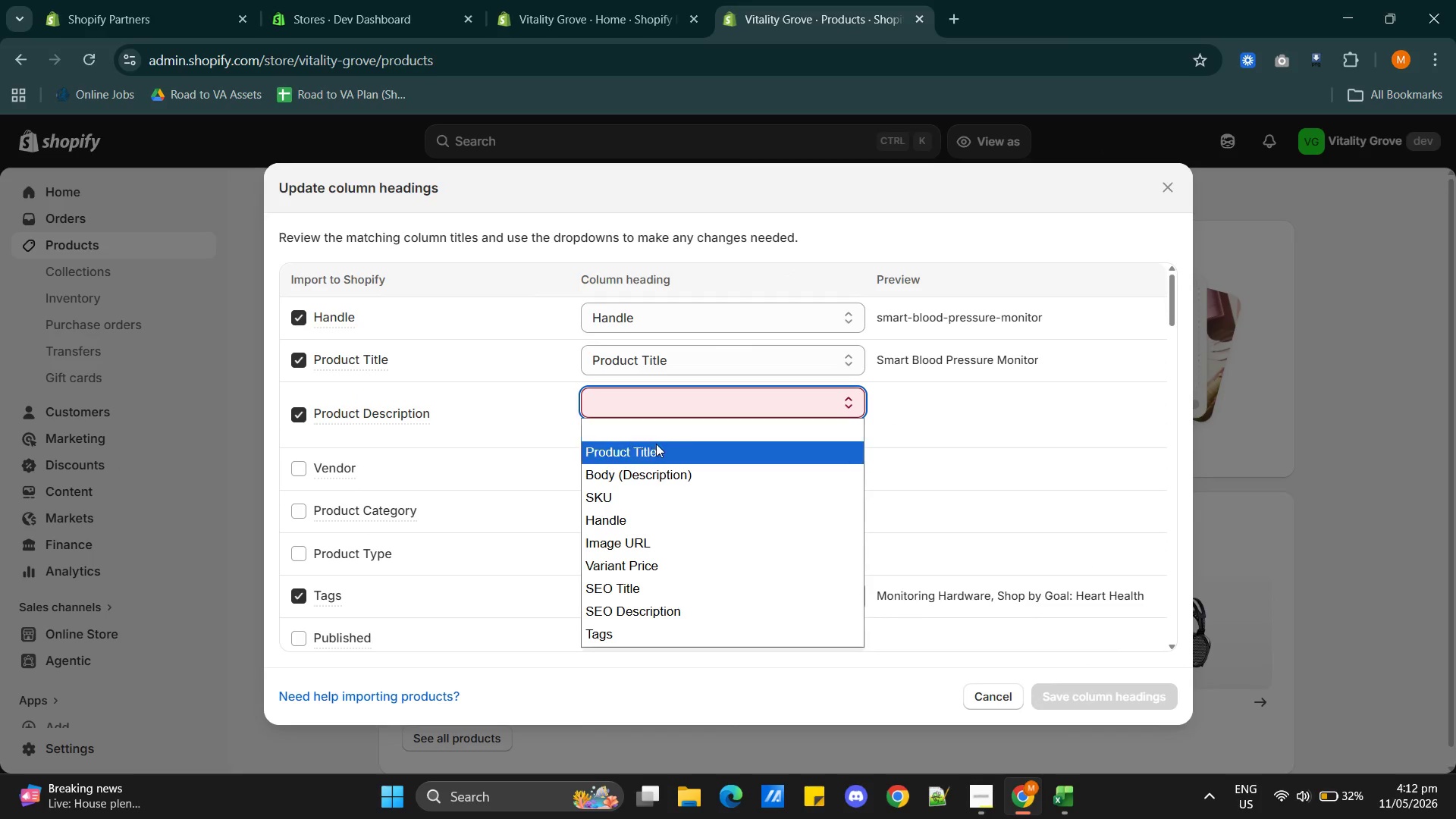 
left_click([652, 469])
 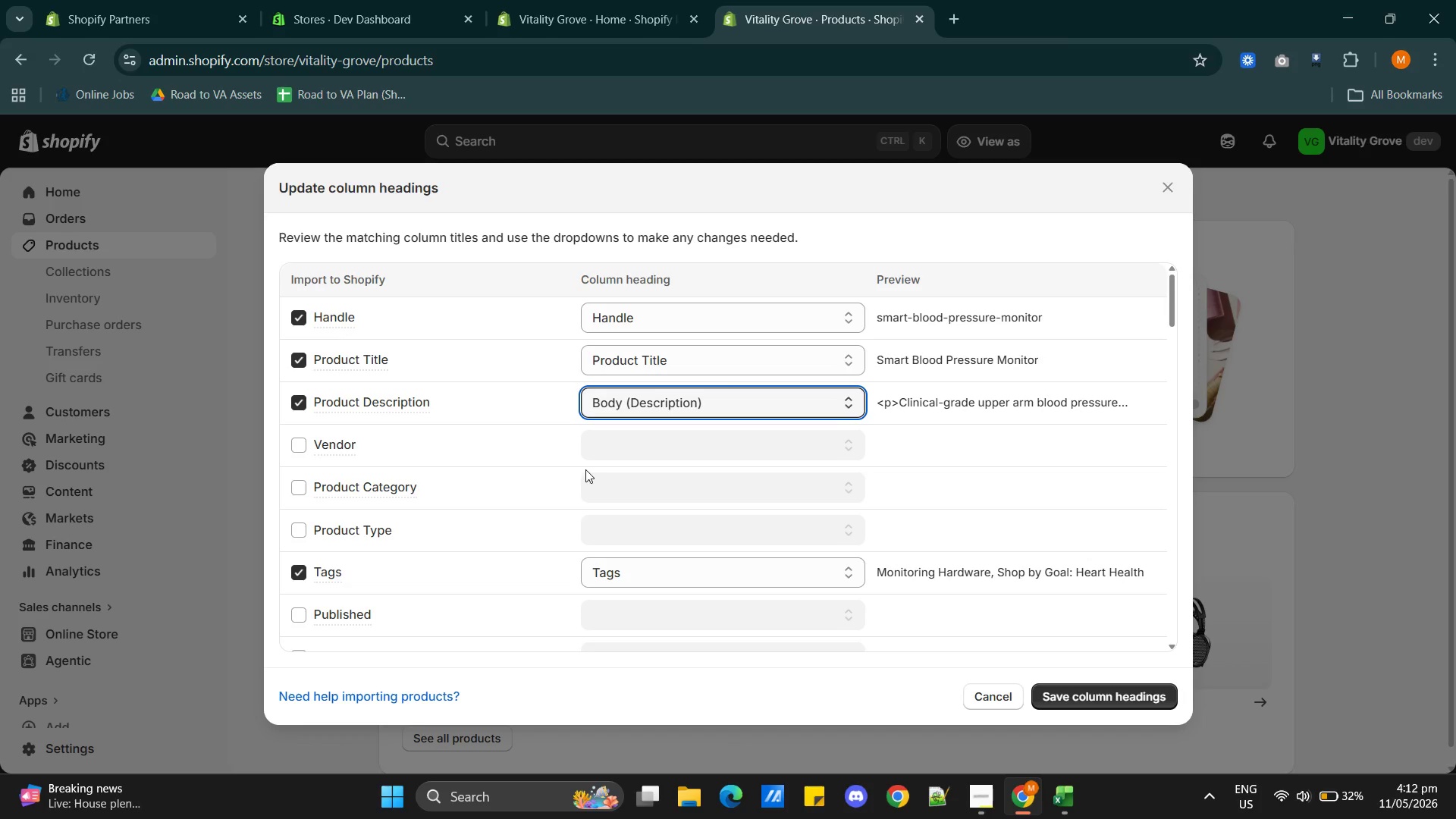 
scroll: coordinate [510, 538], scroll_direction: down, amount: 3.0
 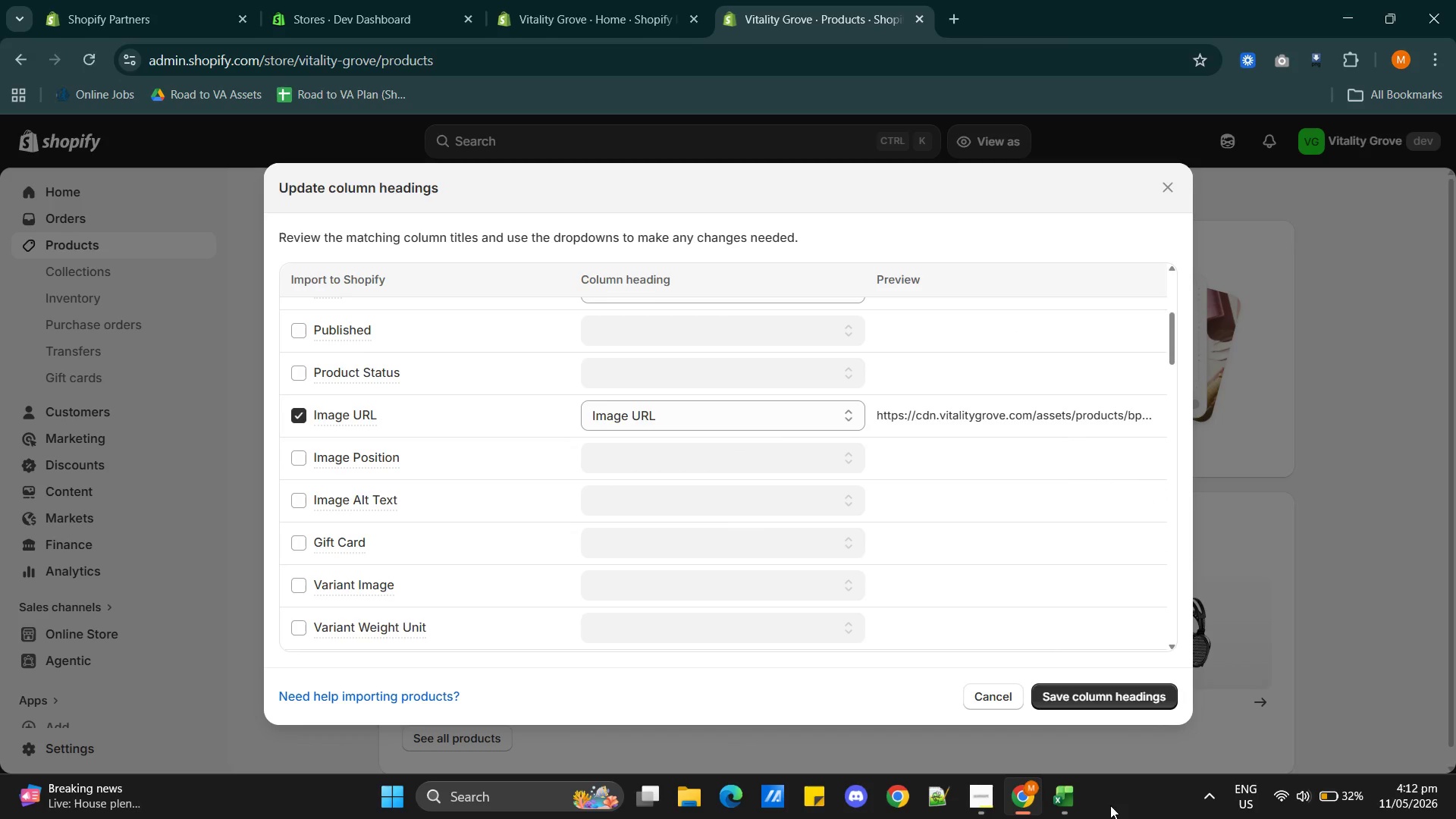 
left_click([1060, 794])
 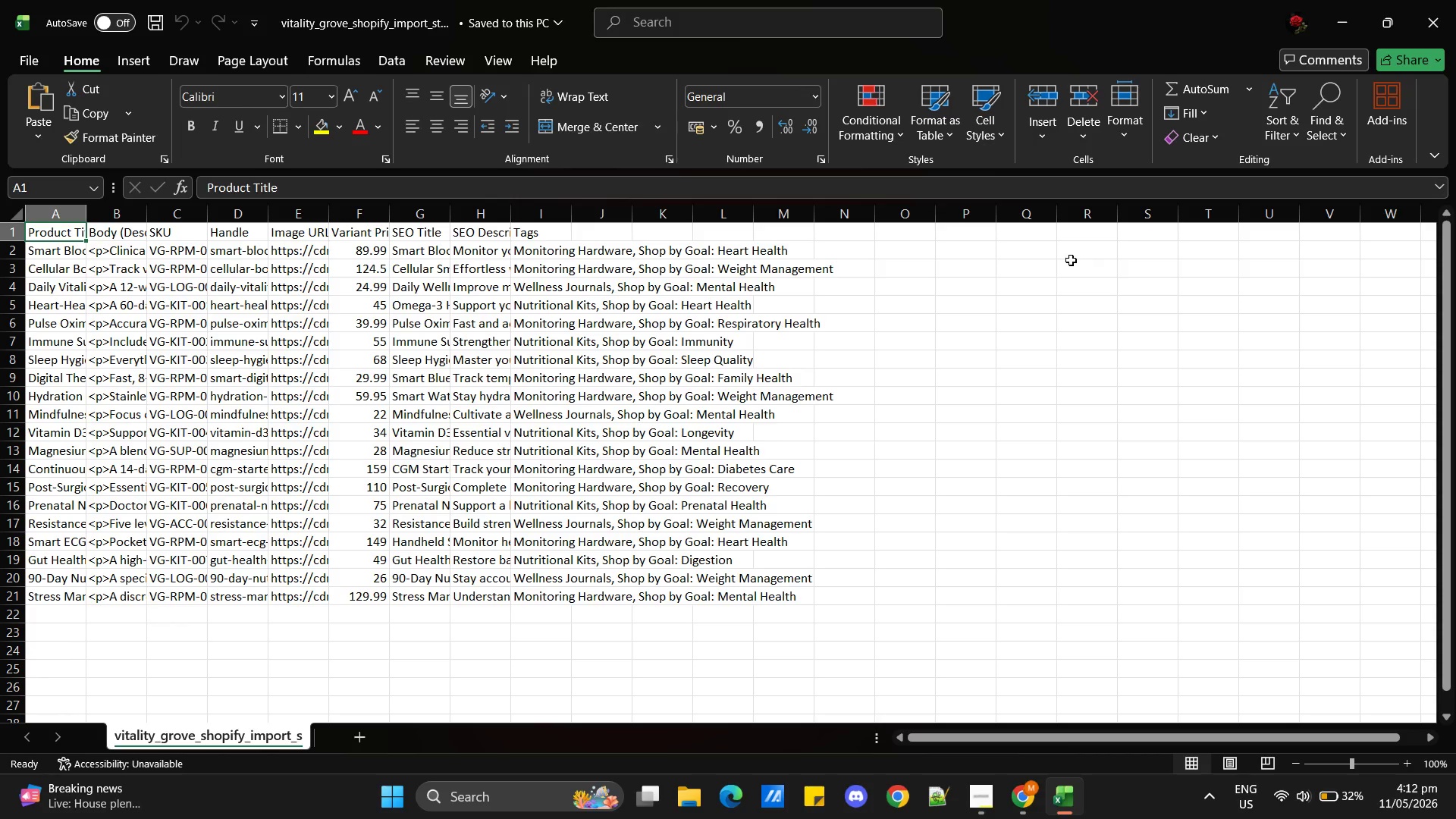 
wait(5.66)
 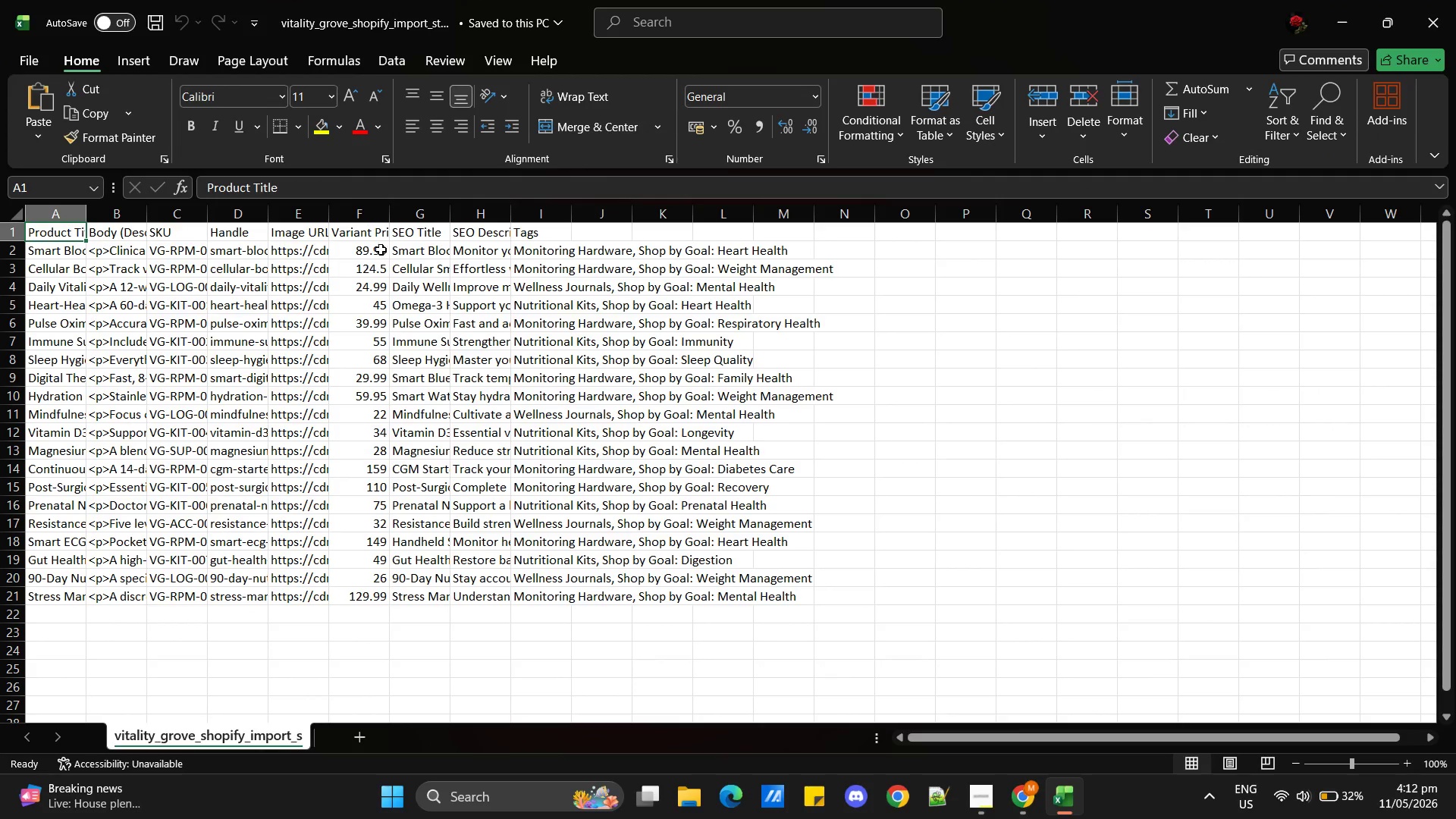 
left_click([1336, 19])
 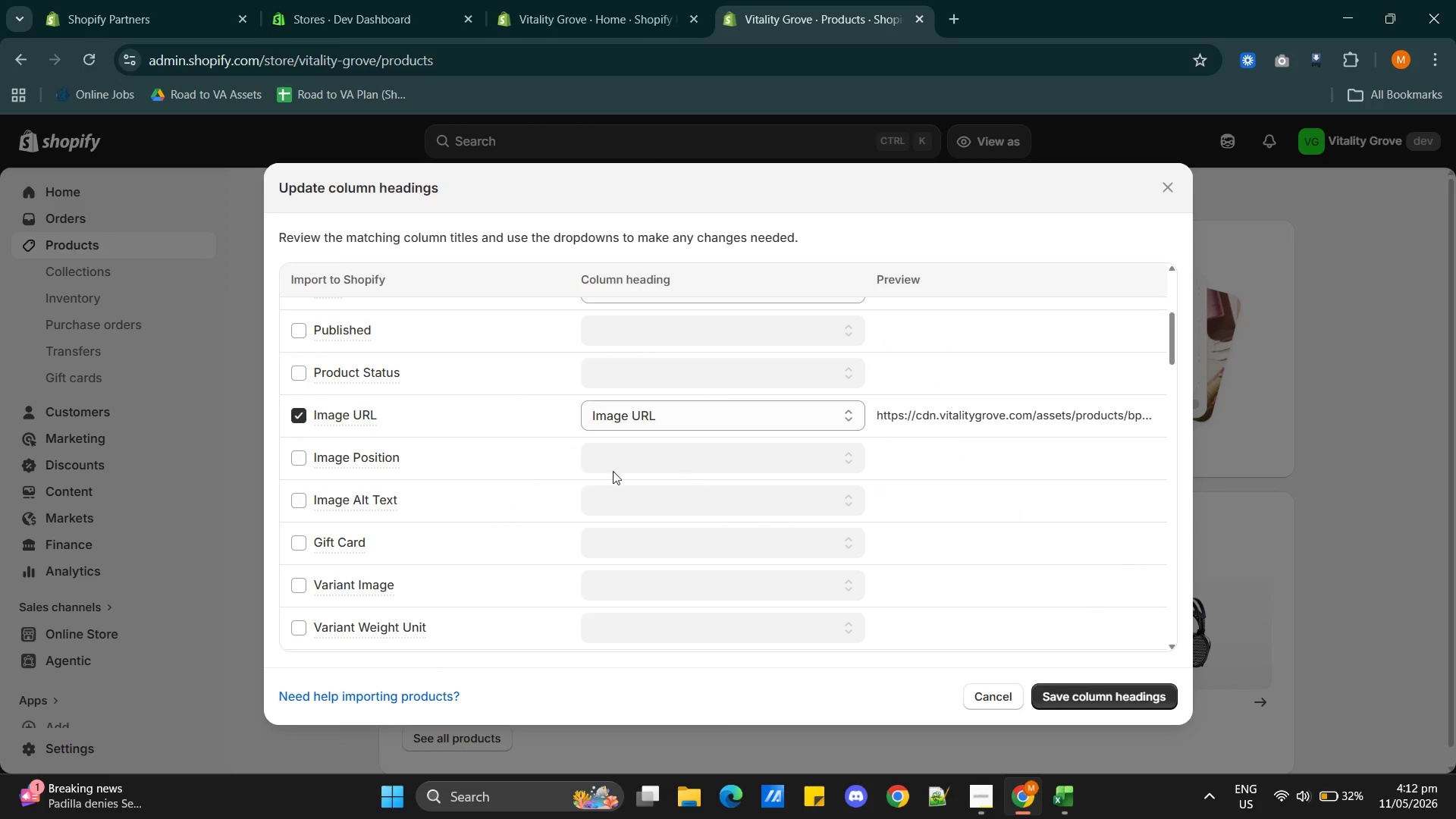 
scroll: coordinate [510, 535], scroll_direction: down, amount: 6.0
 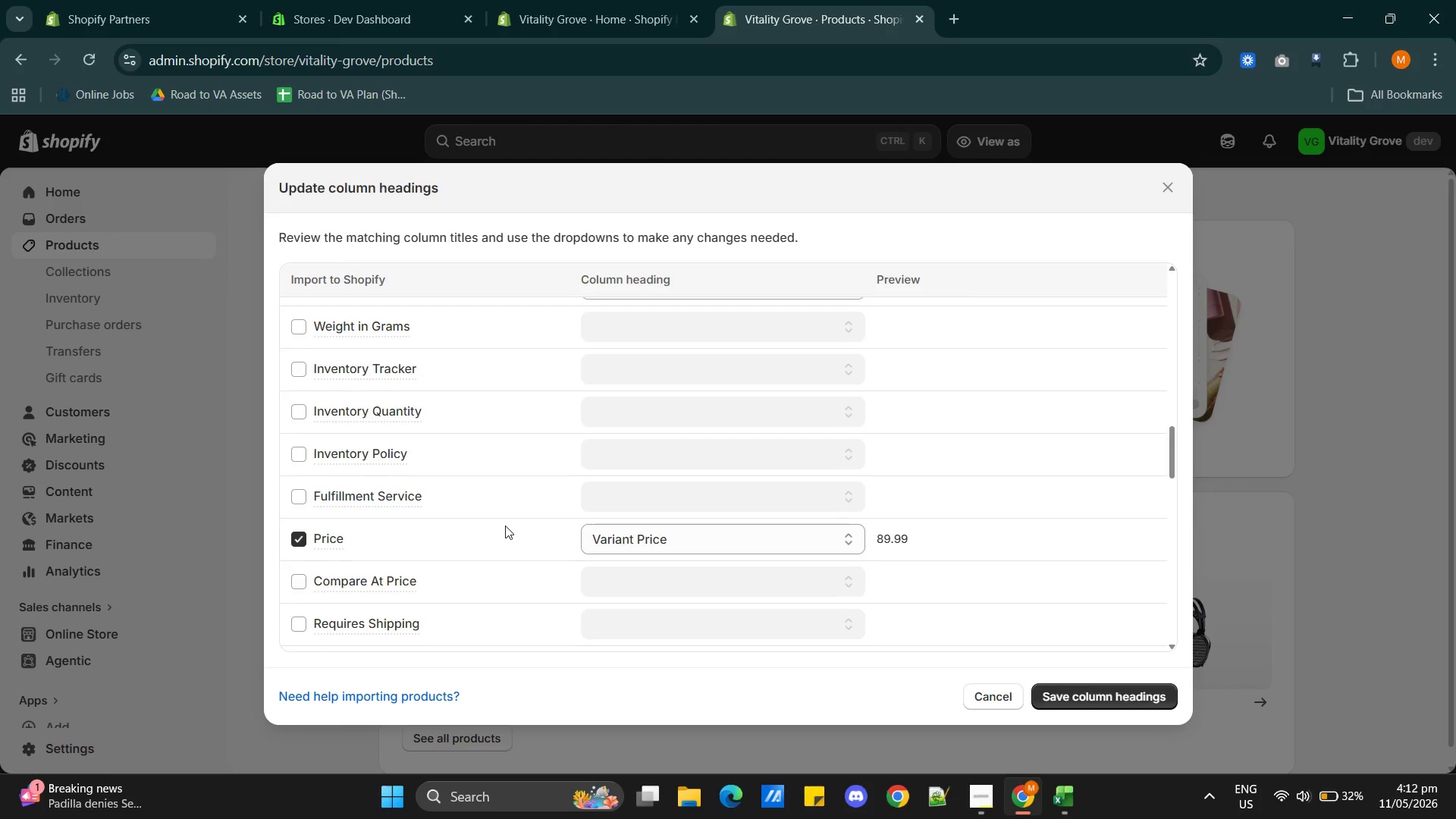 
scroll: coordinate [416, 525], scroll_direction: down, amount: 3.0
 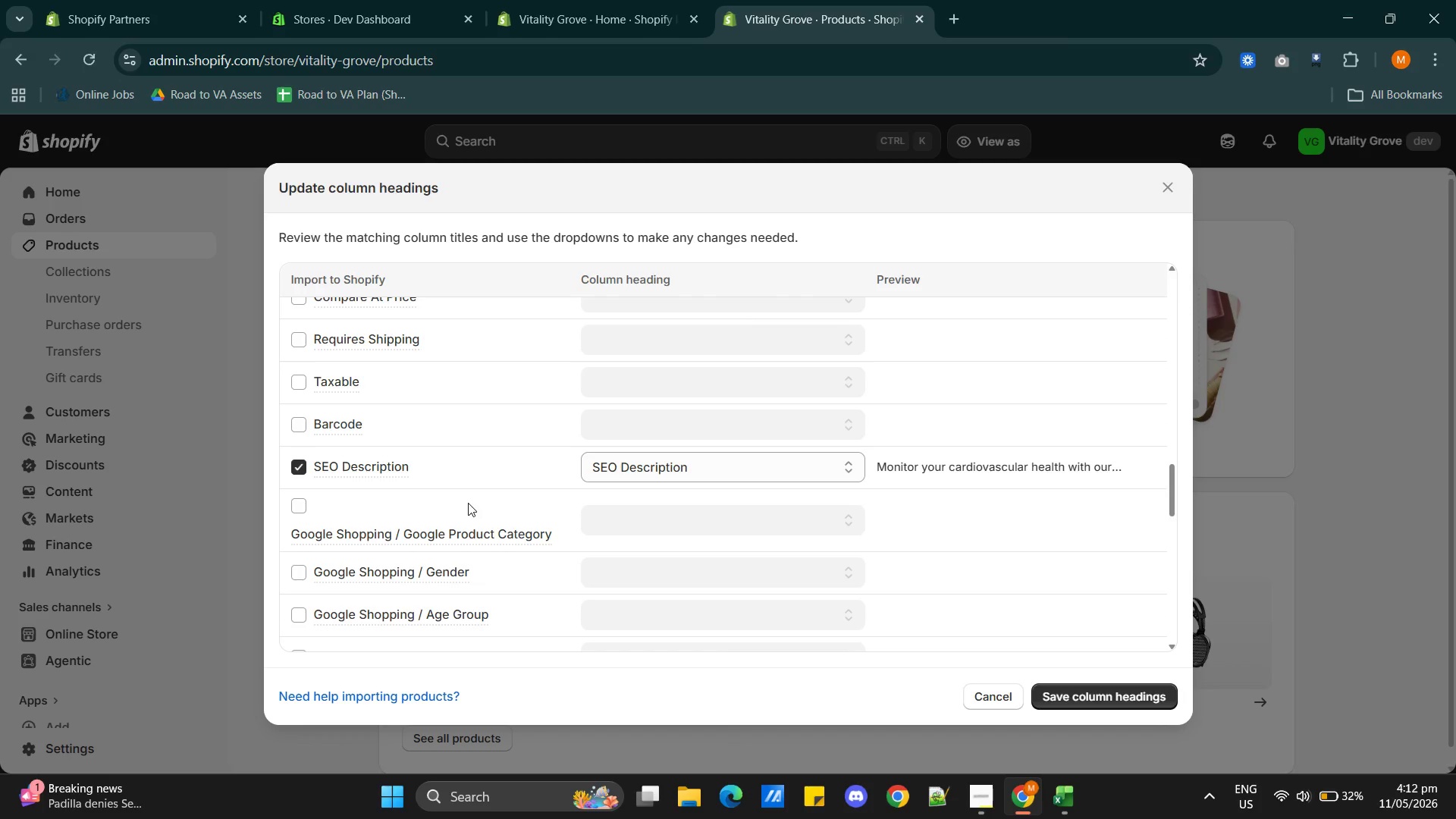 
scroll: coordinate [476, 506], scroll_direction: up, amount: 3.0
 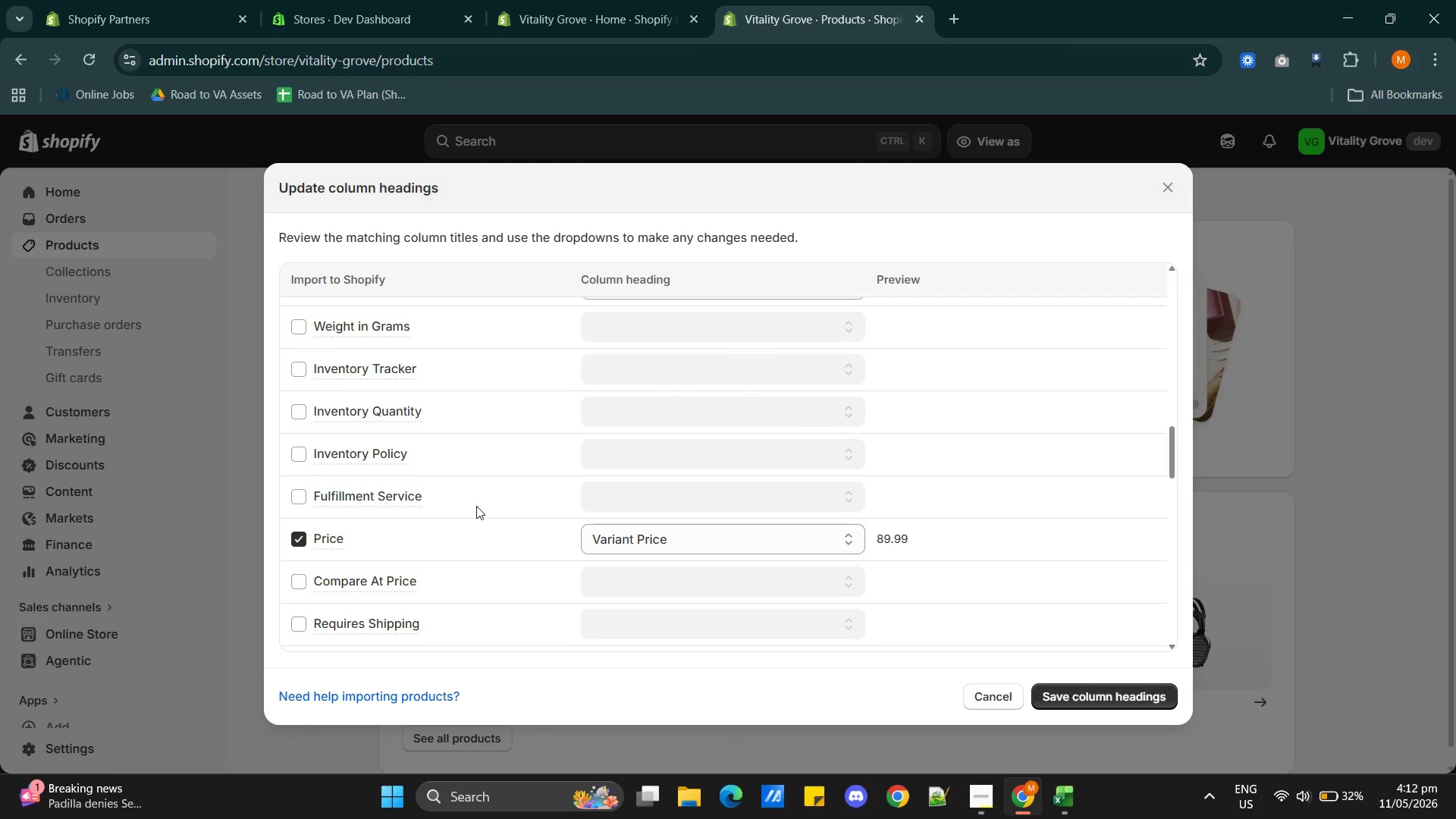 
scroll: coordinate [557, 522], scroll_direction: down, amount: 10.0
 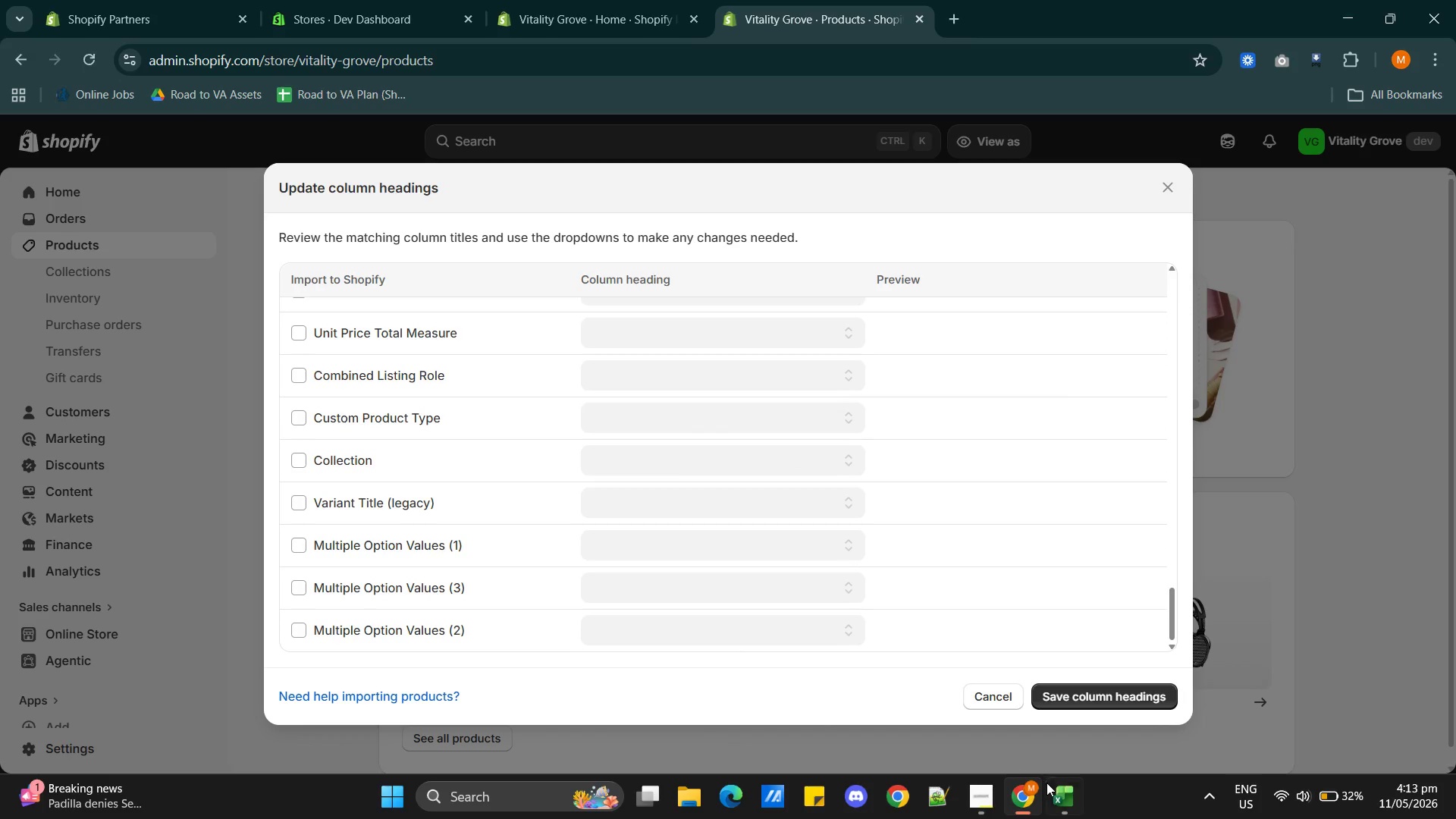 
left_click([1062, 790])
 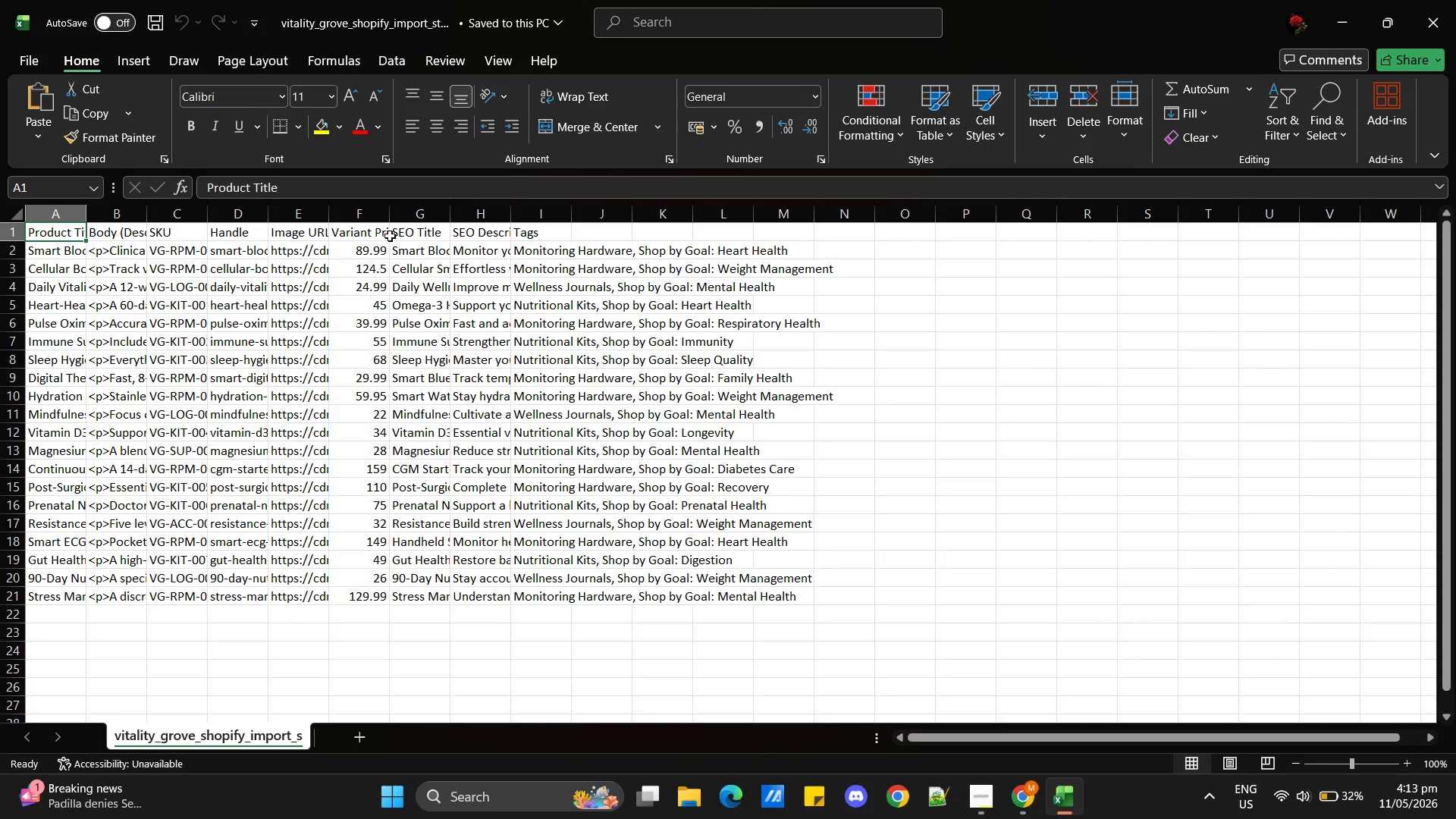 
left_click_drag(start_coordinate=[390, 212], to_coordinate=[508, 215])
 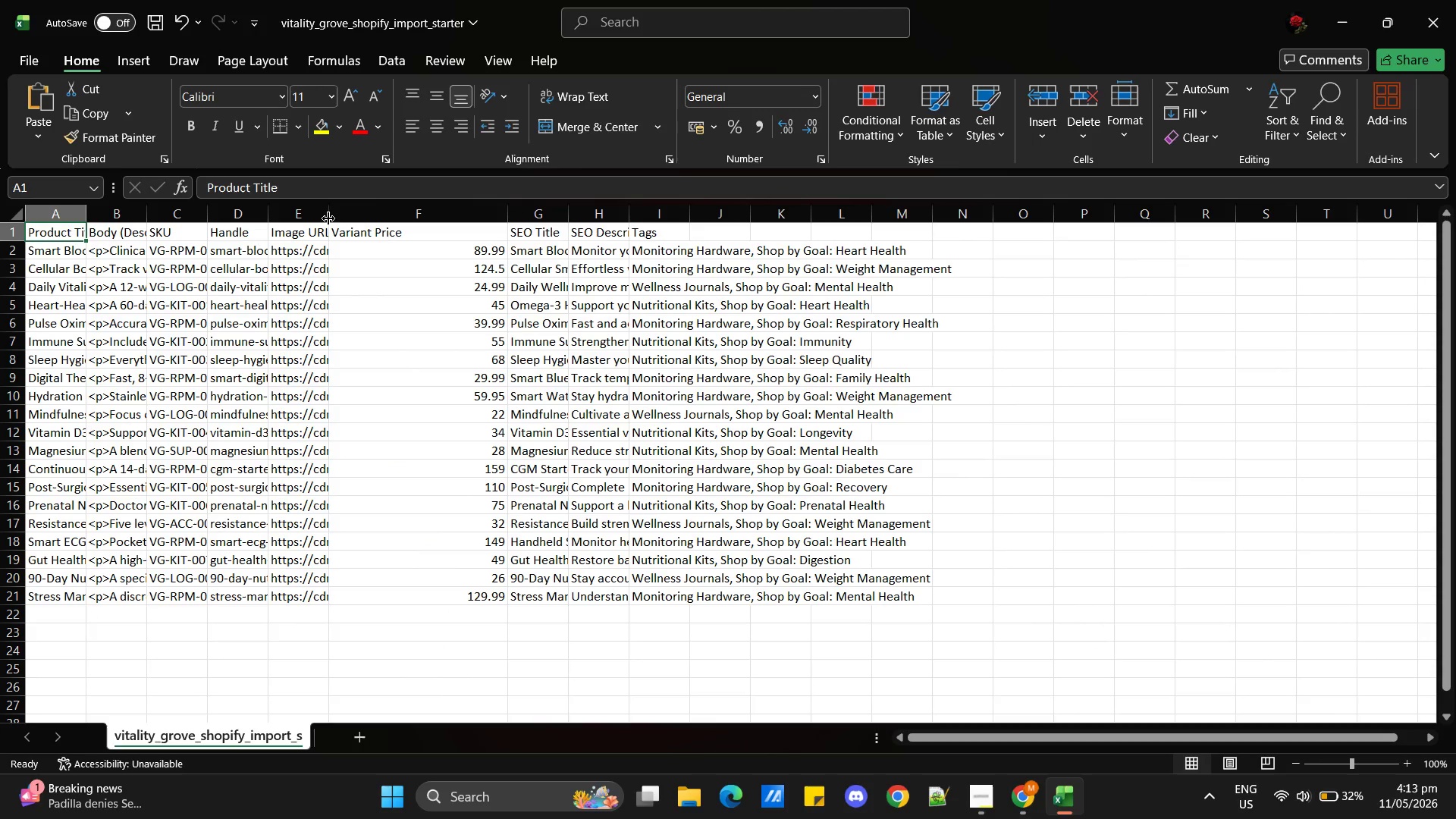 
left_click_drag(start_coordinate=[328, 216], to_coordinate=[420, 215])
 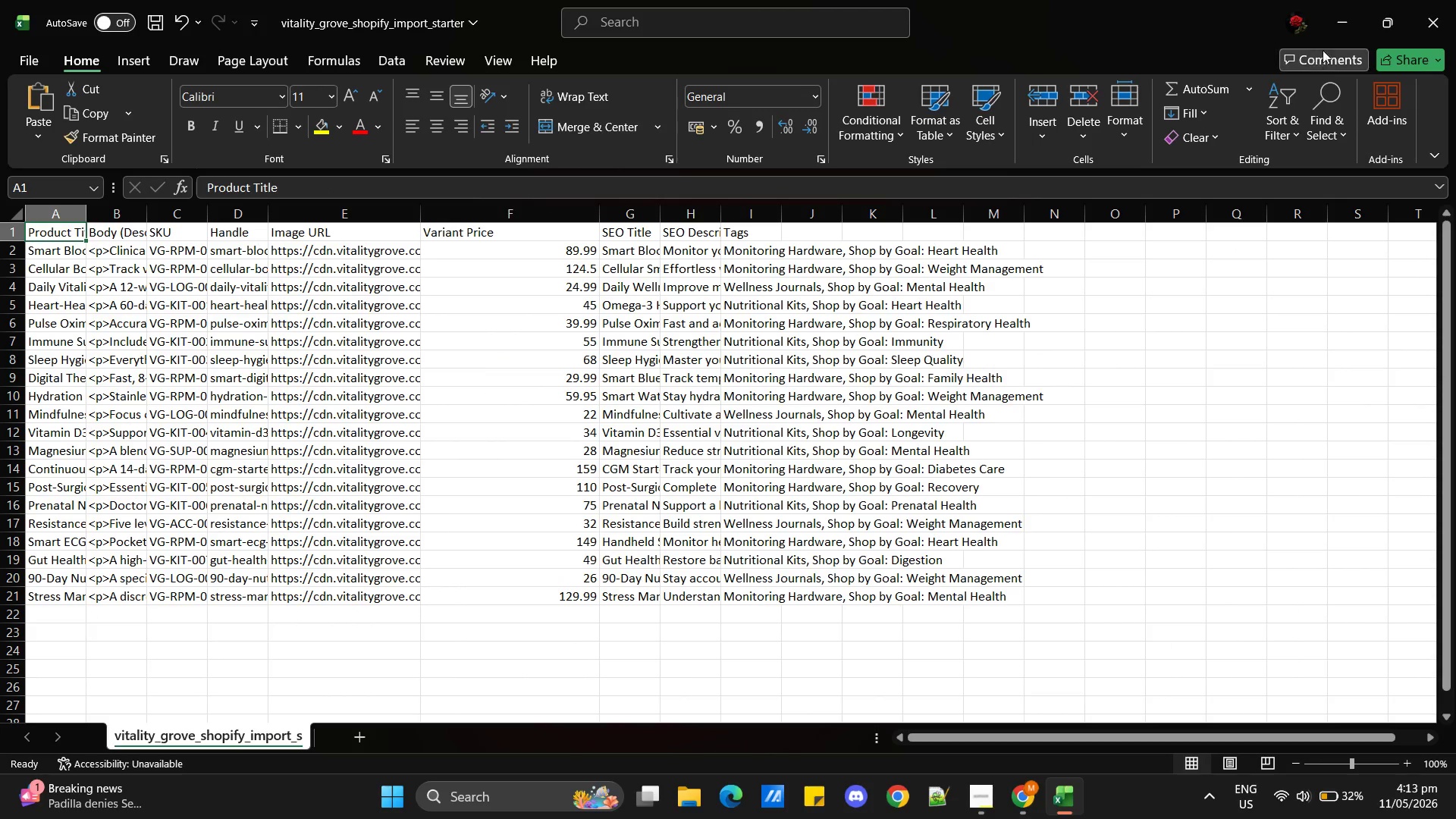 
left_click([1336, 30])
 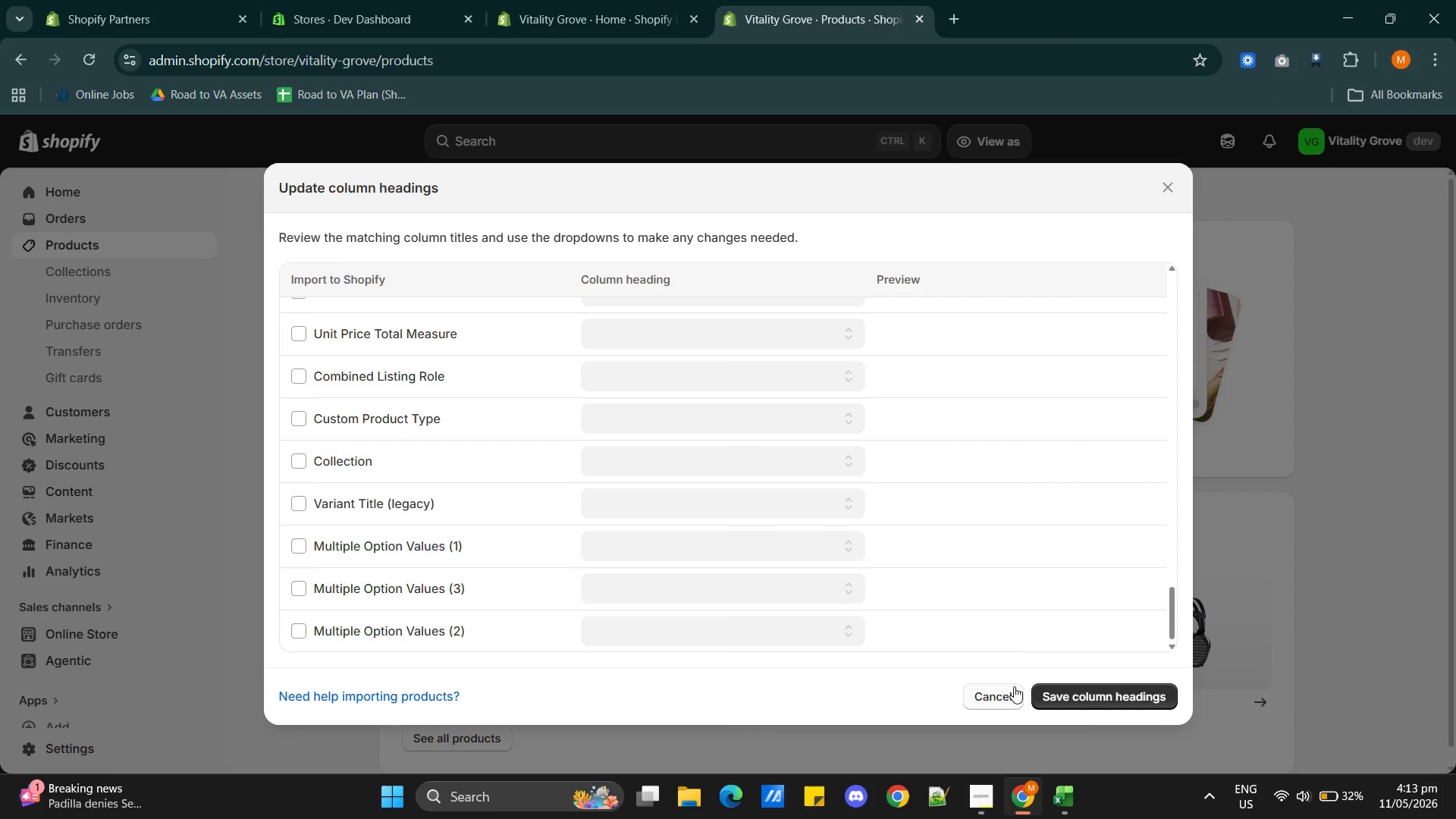 
left_click([1097, 694])
 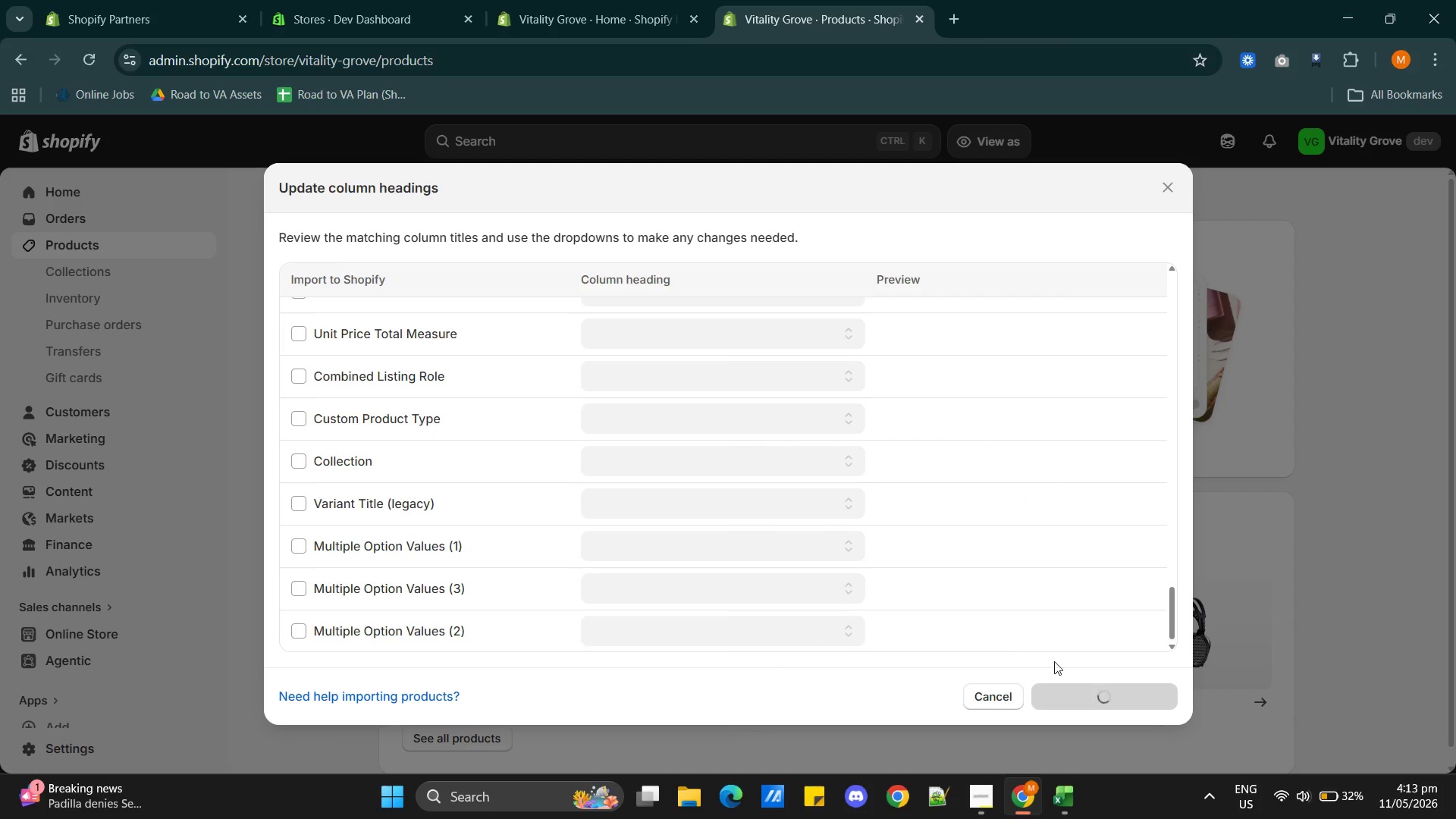 
mouse_move([965, 608])
 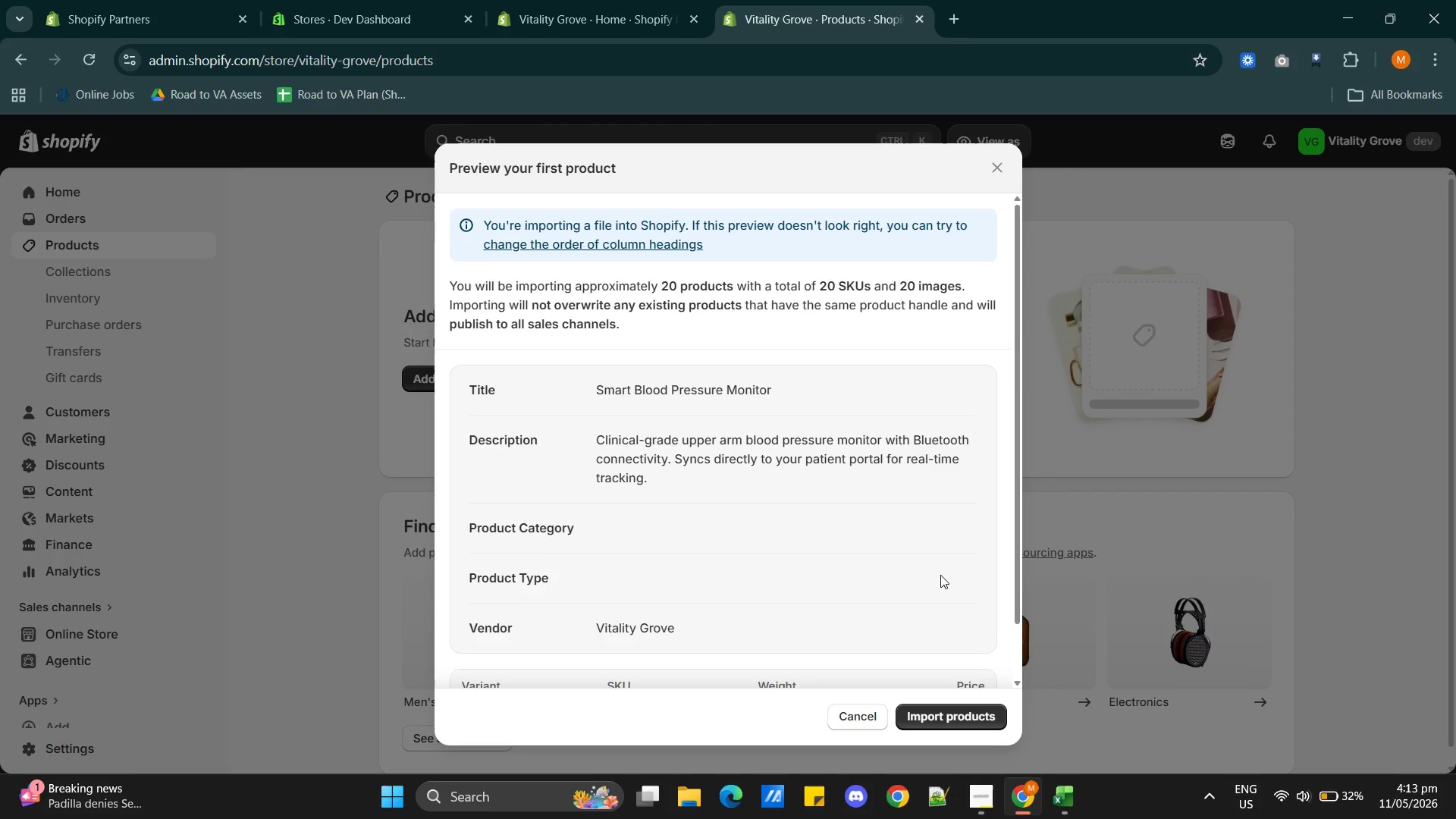 
scroll: coordinate [908, 585], scroll_direction: down, amount: 4.0
 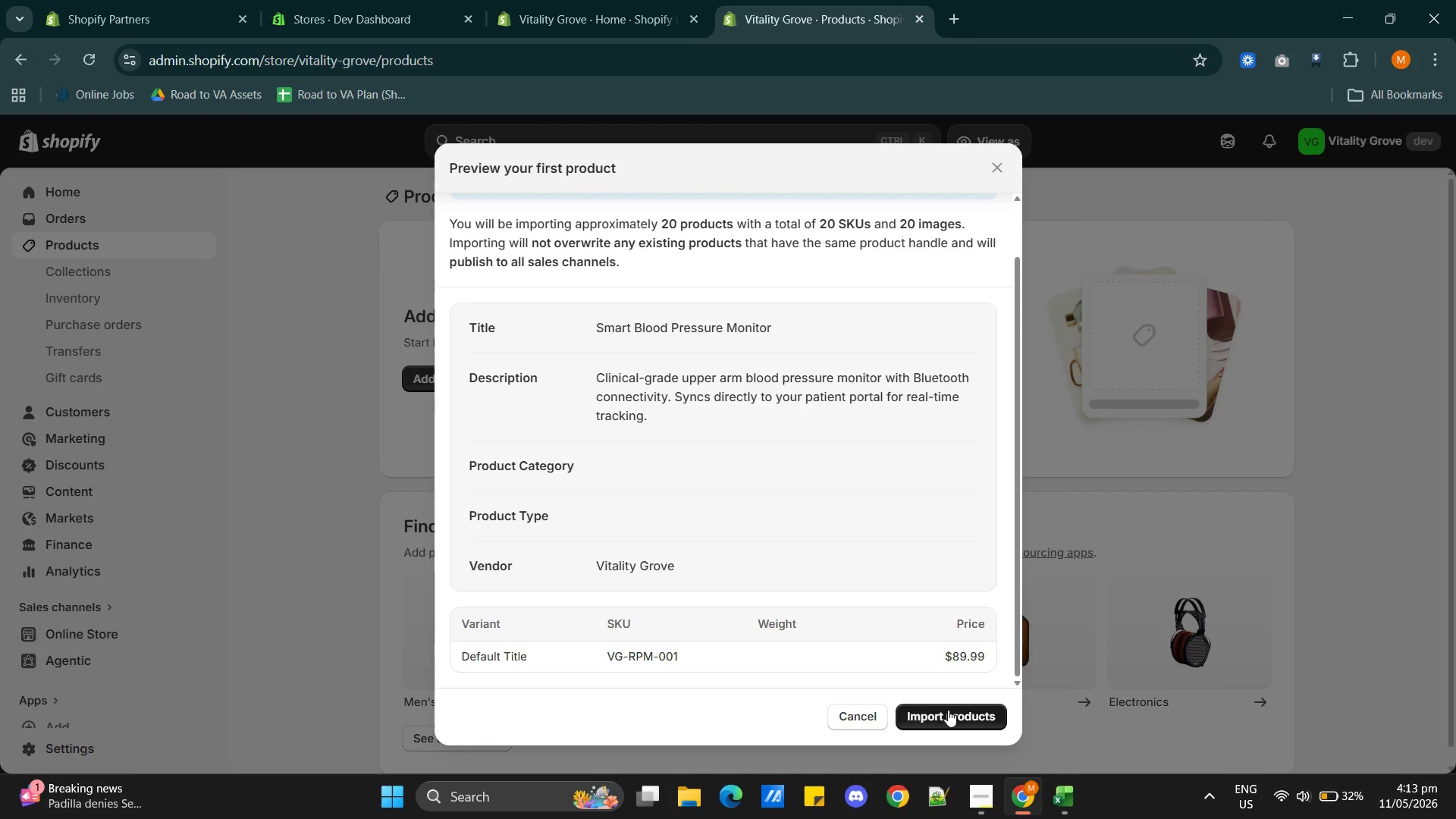 
left_click([959, 714])
 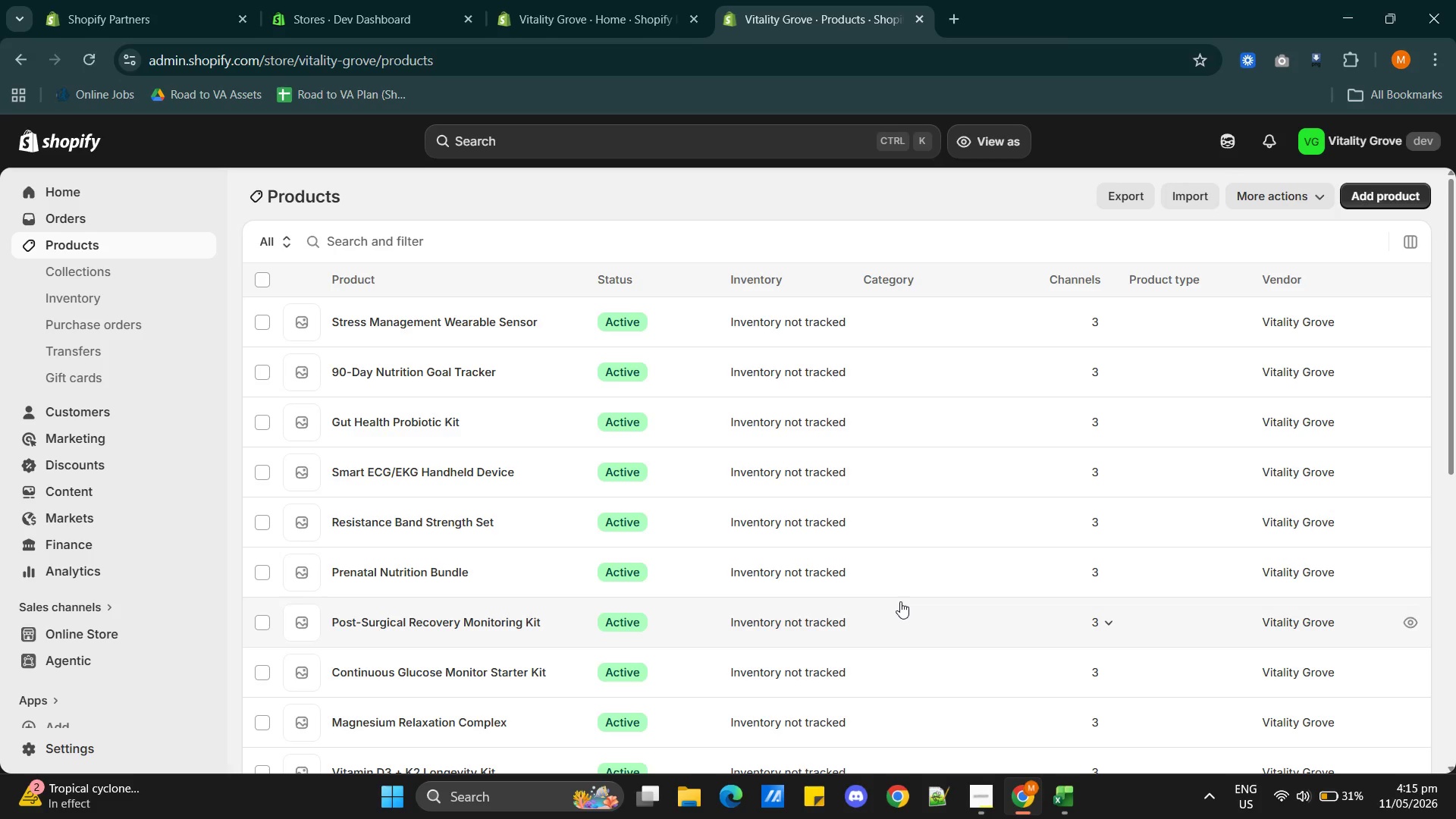 
wait(112.16)
 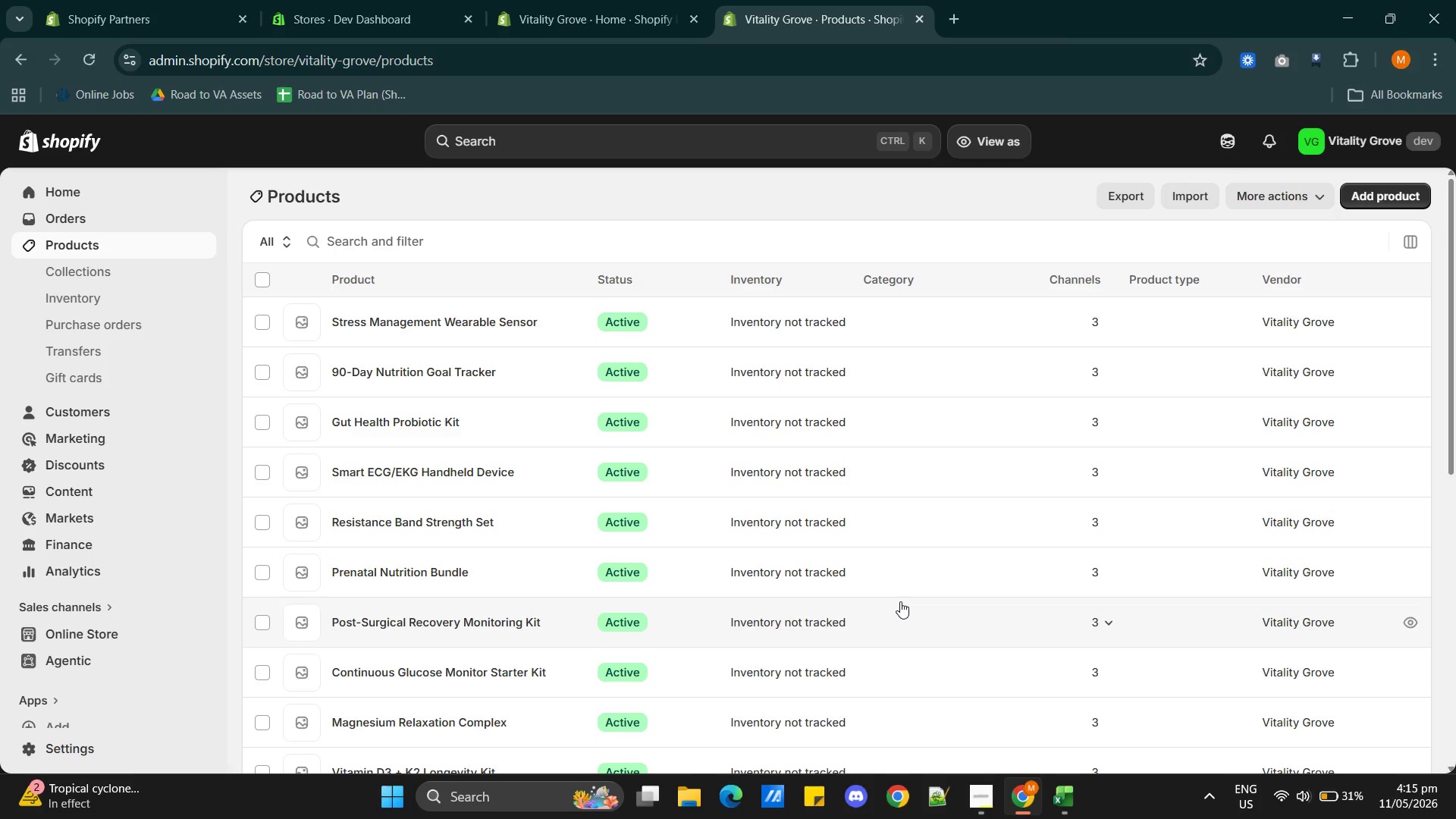 
scroll: coordinate [727, 609], scroll_direction: down, amount: 3.0
 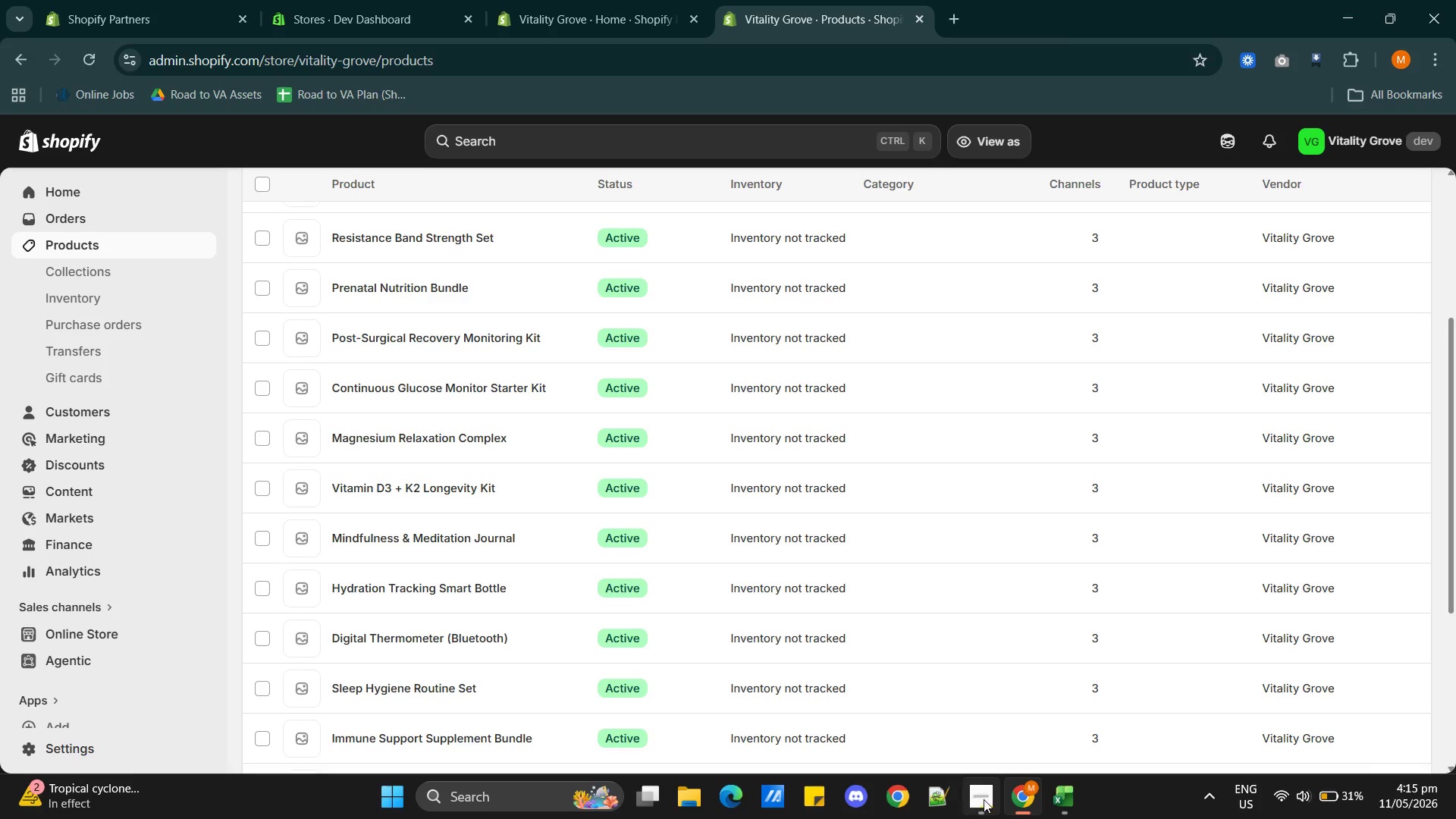 
left_click([984, 799])